 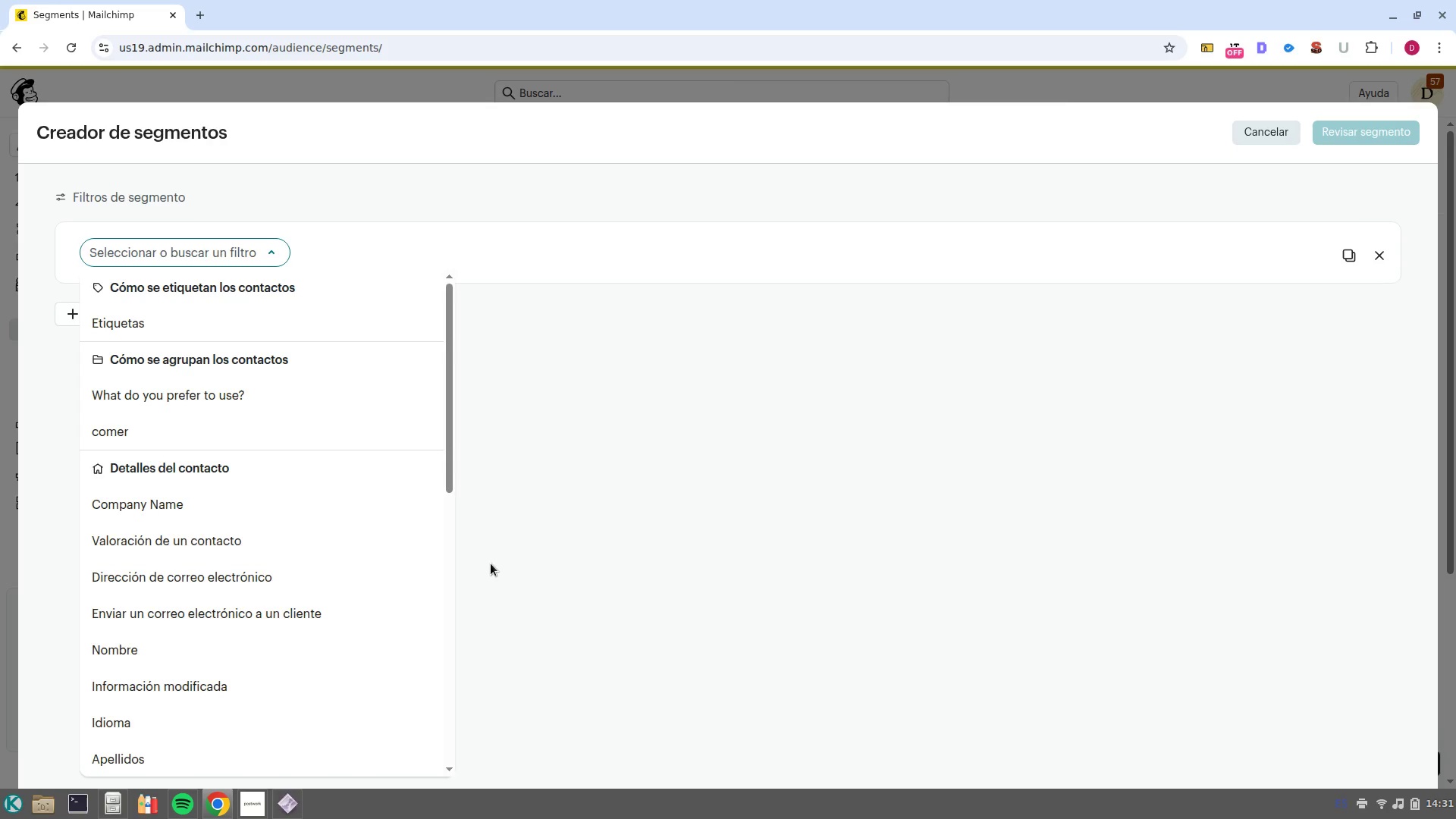 
left_click([184, 325])
 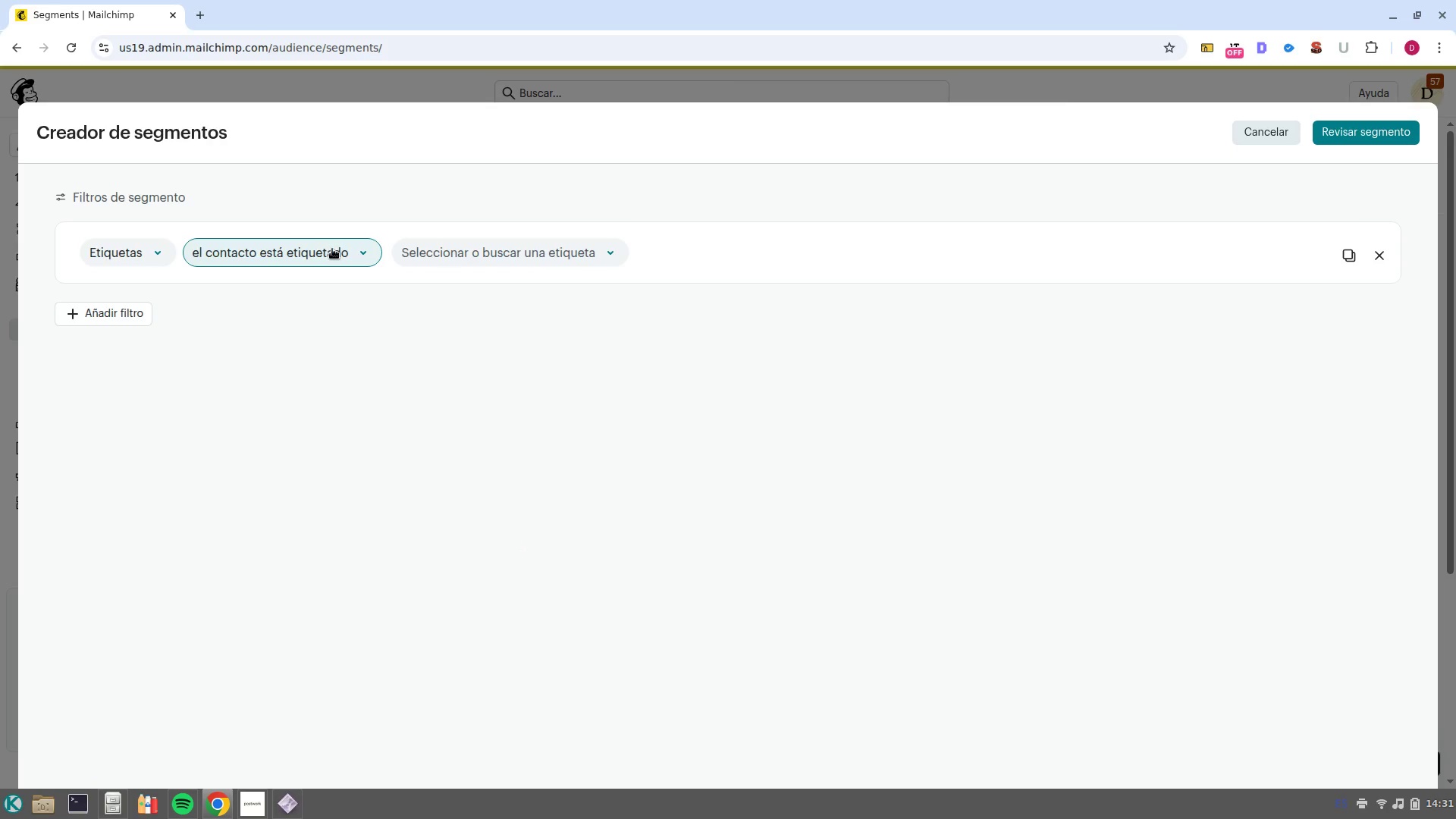 
left_click([332, 249])
 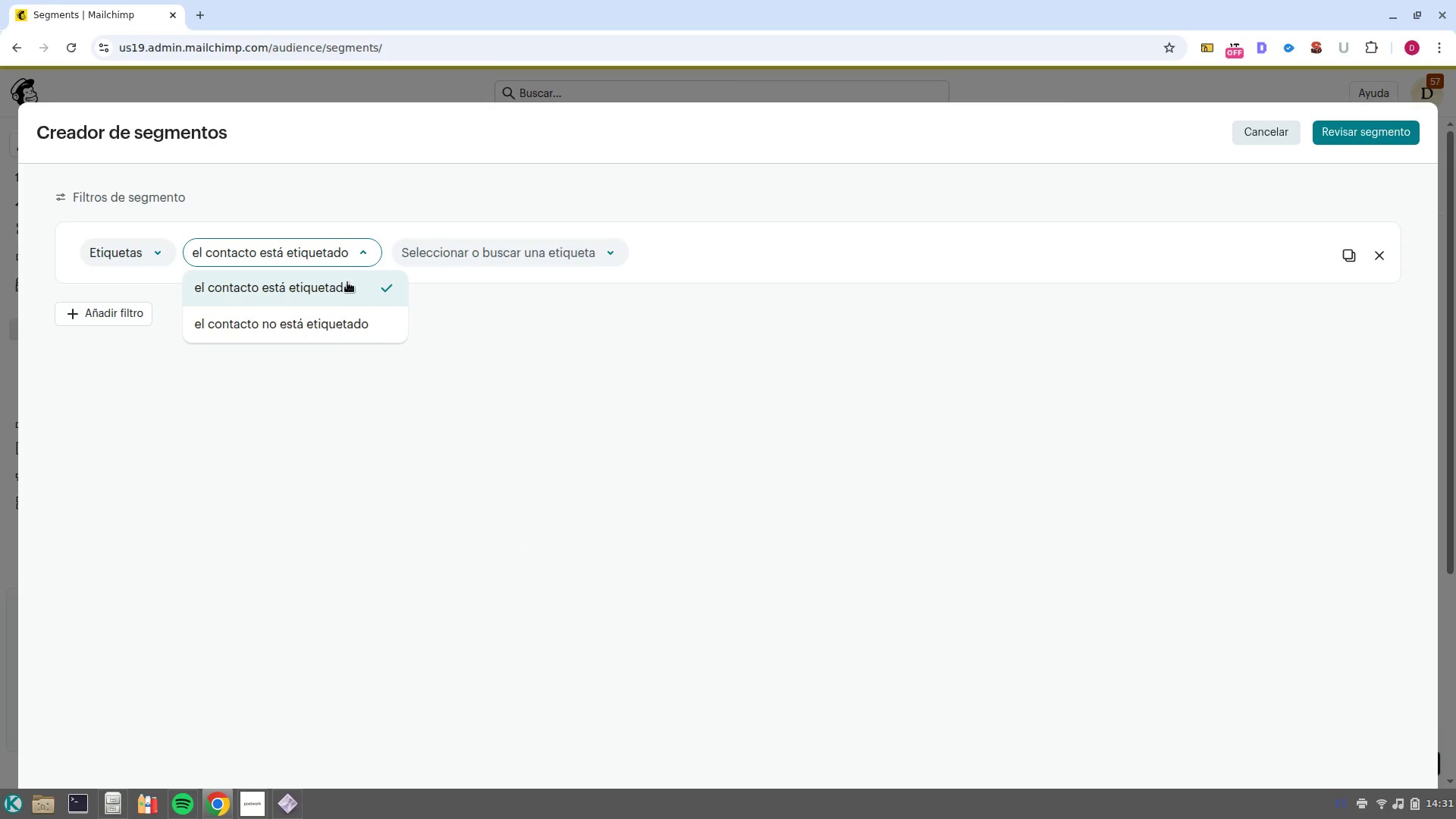 
left_click([460, 257])
 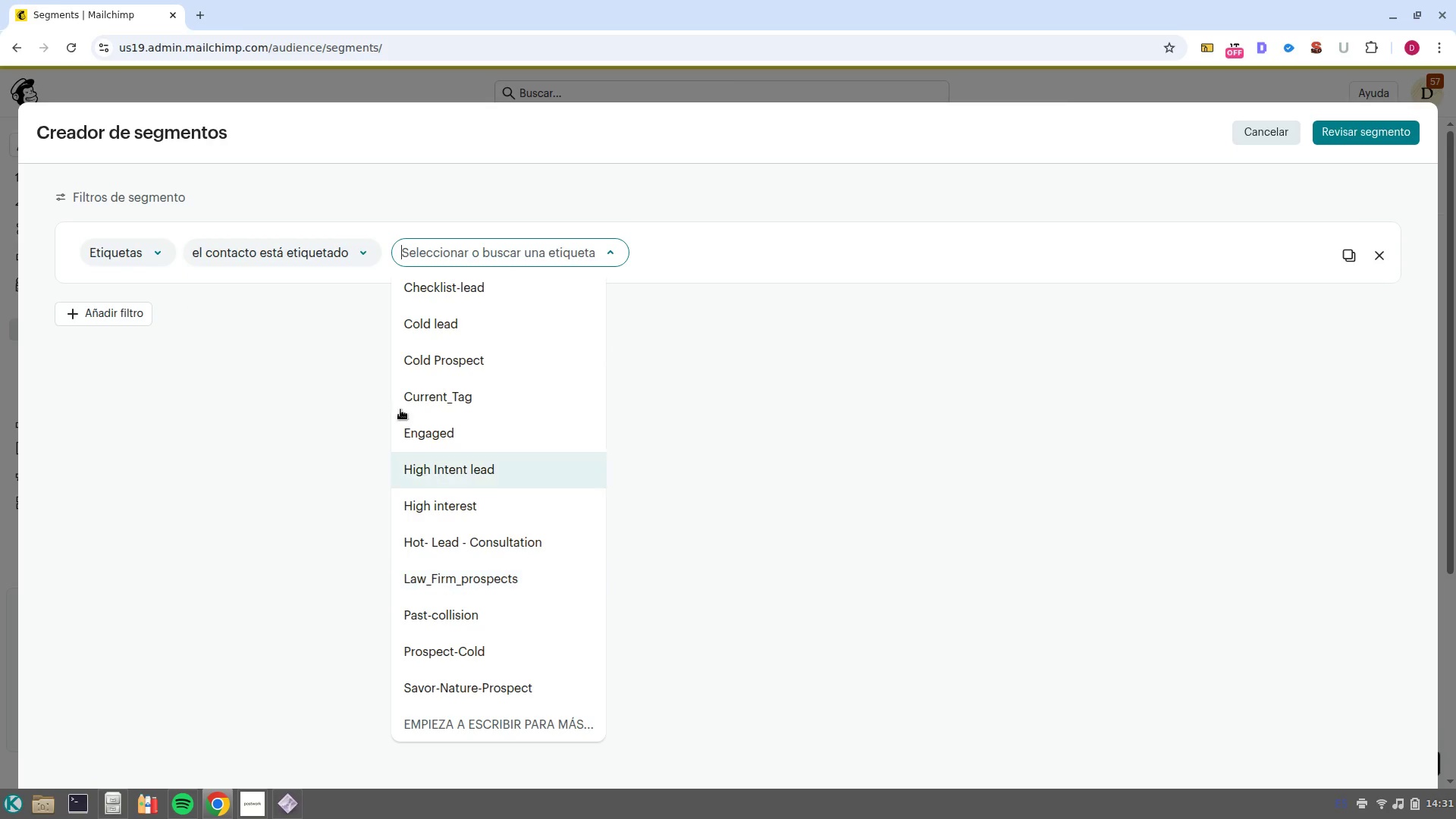 
left_click([130, 253])
 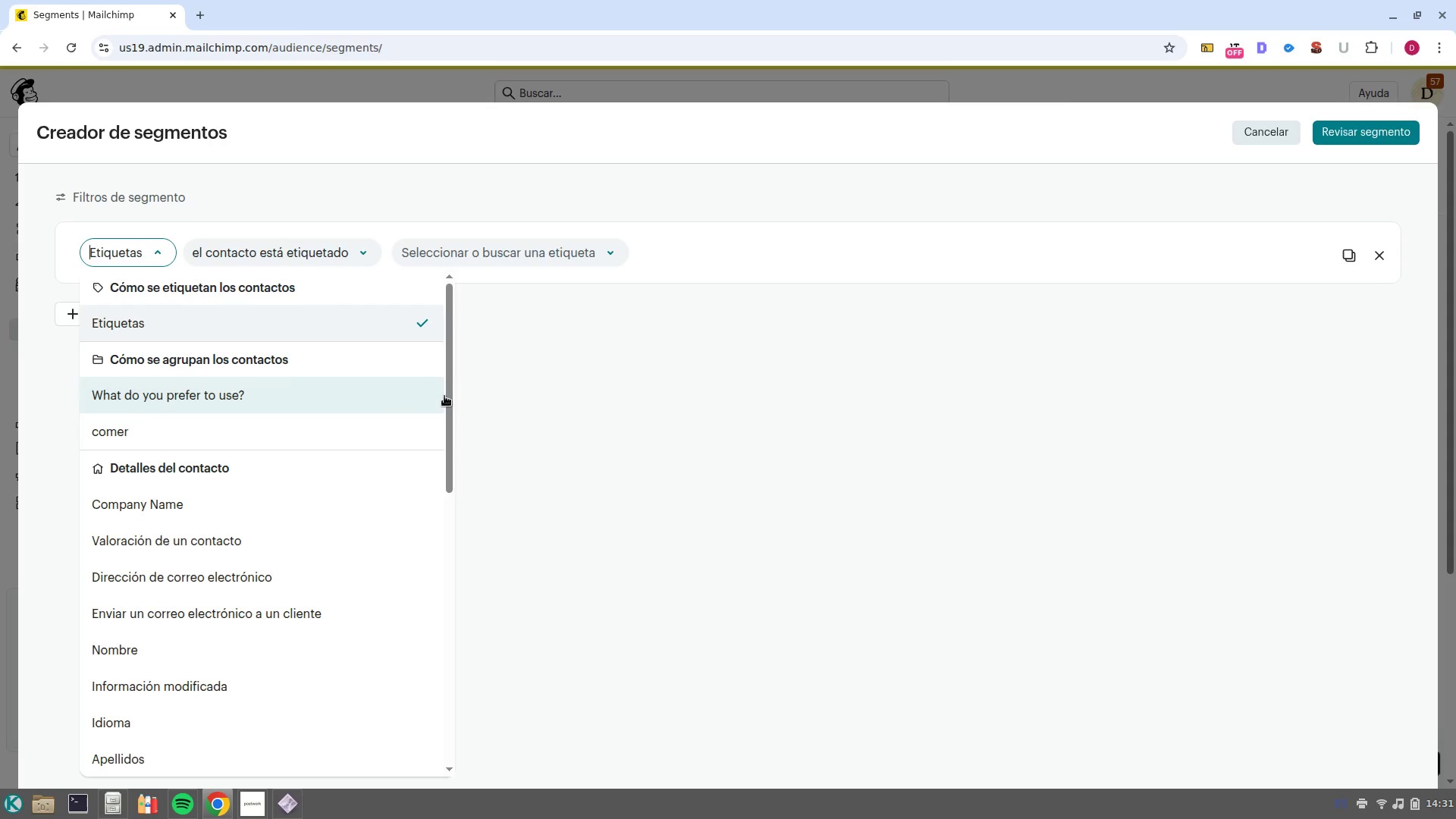 
left_click_drag(start_coordinate=[450, 404], to_coordinate=[460, 571])
 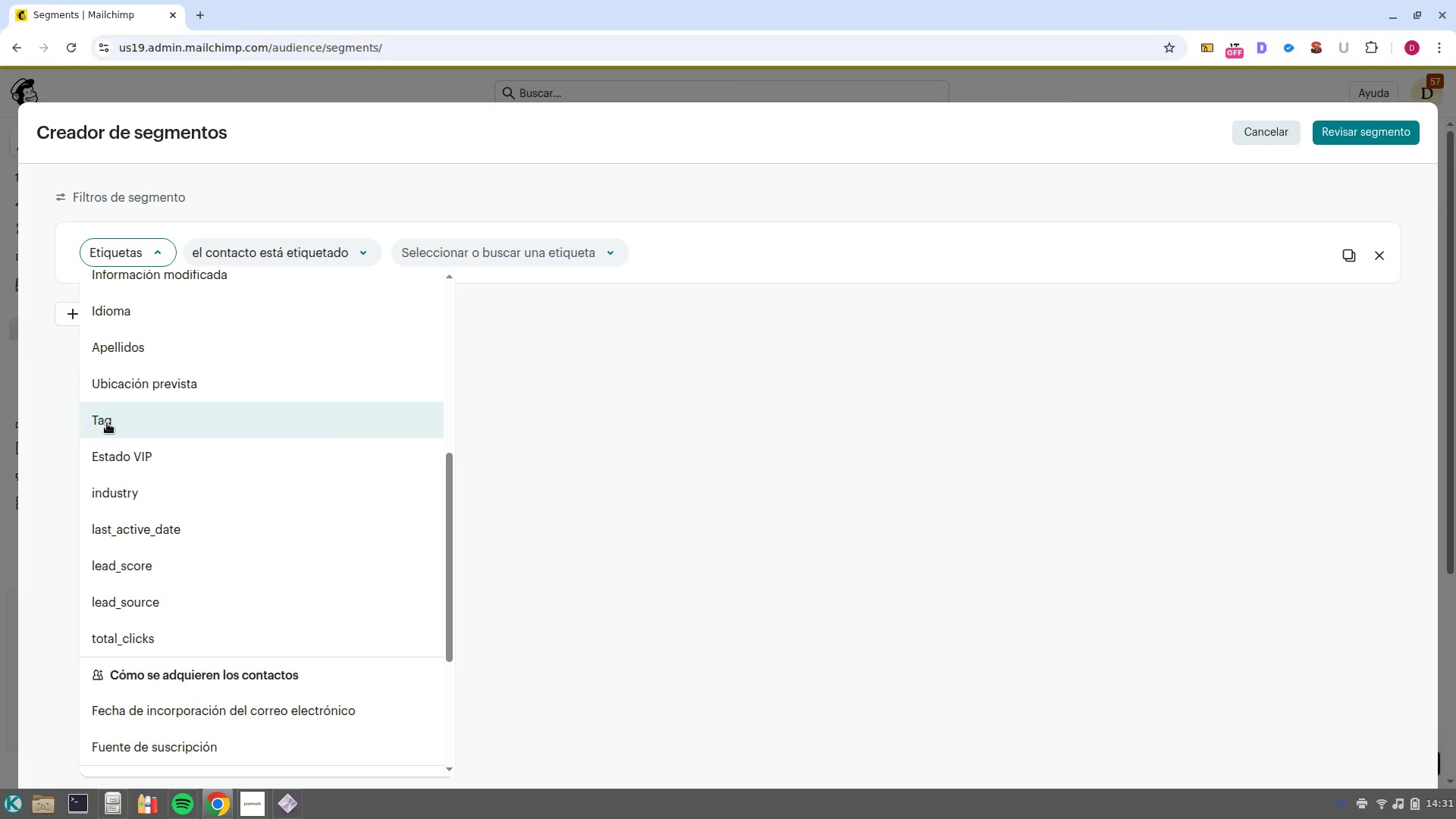 
left_click([107, 423])
 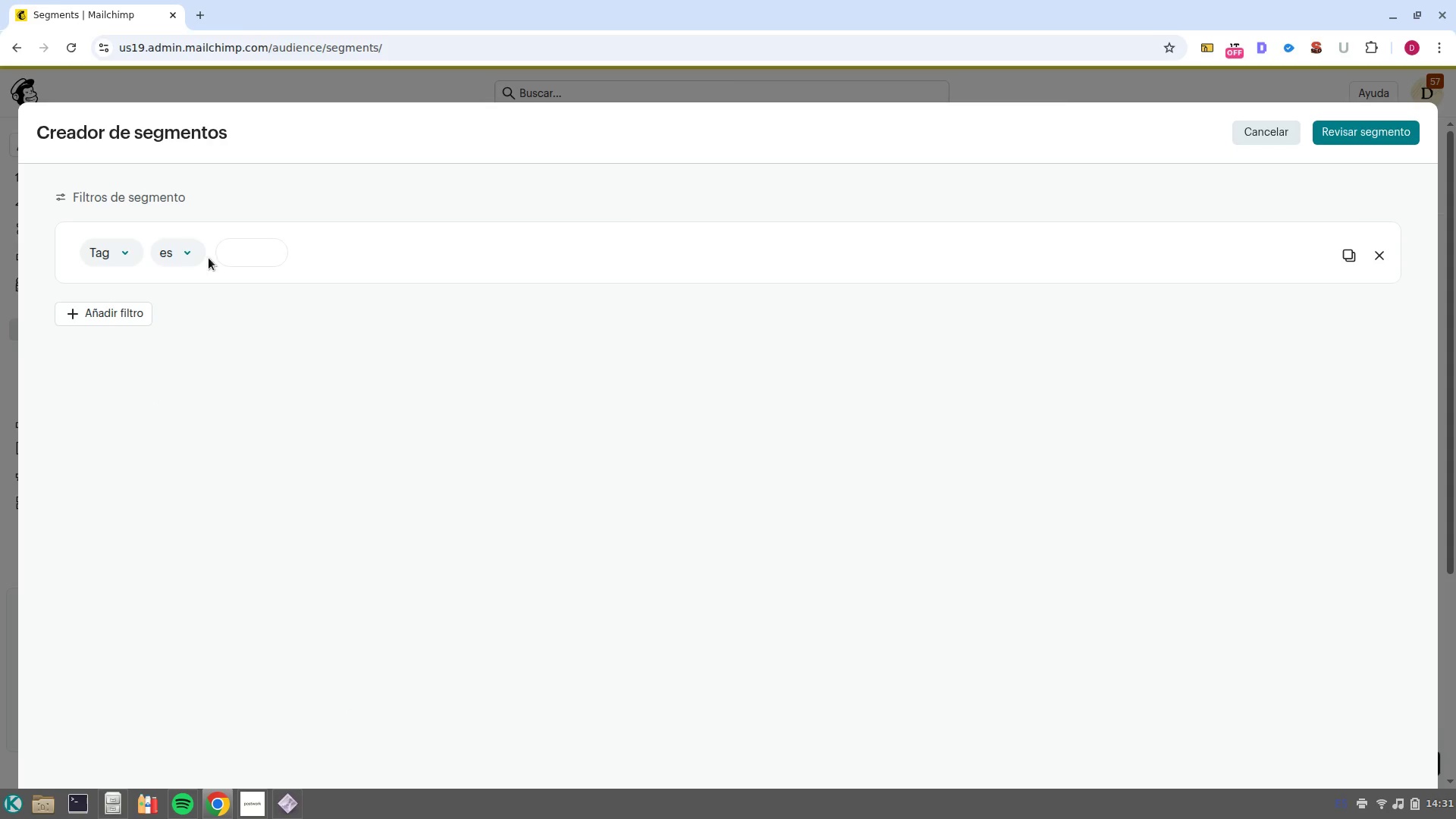 
left_click([225, 253])
 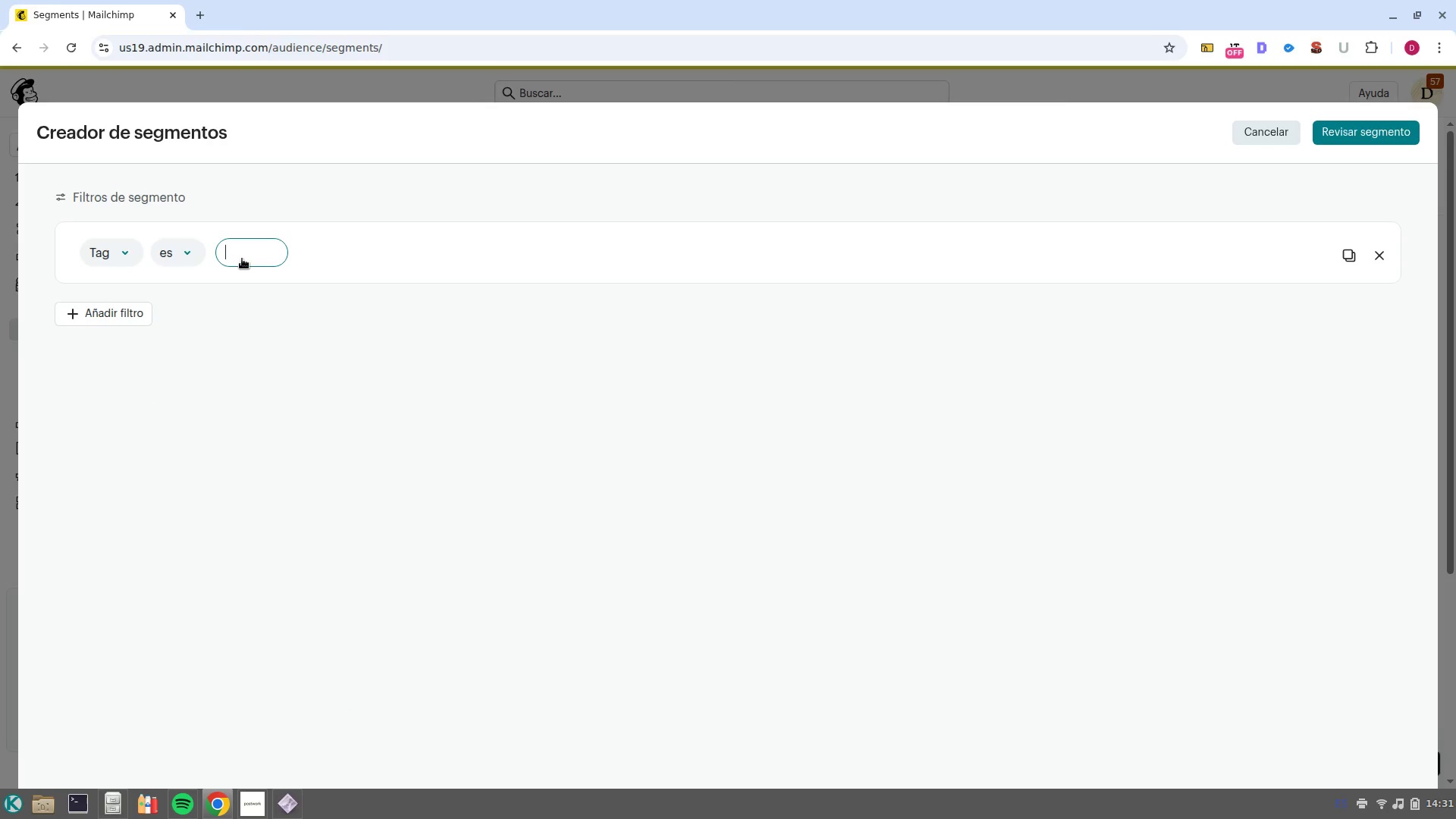 
type(high)
 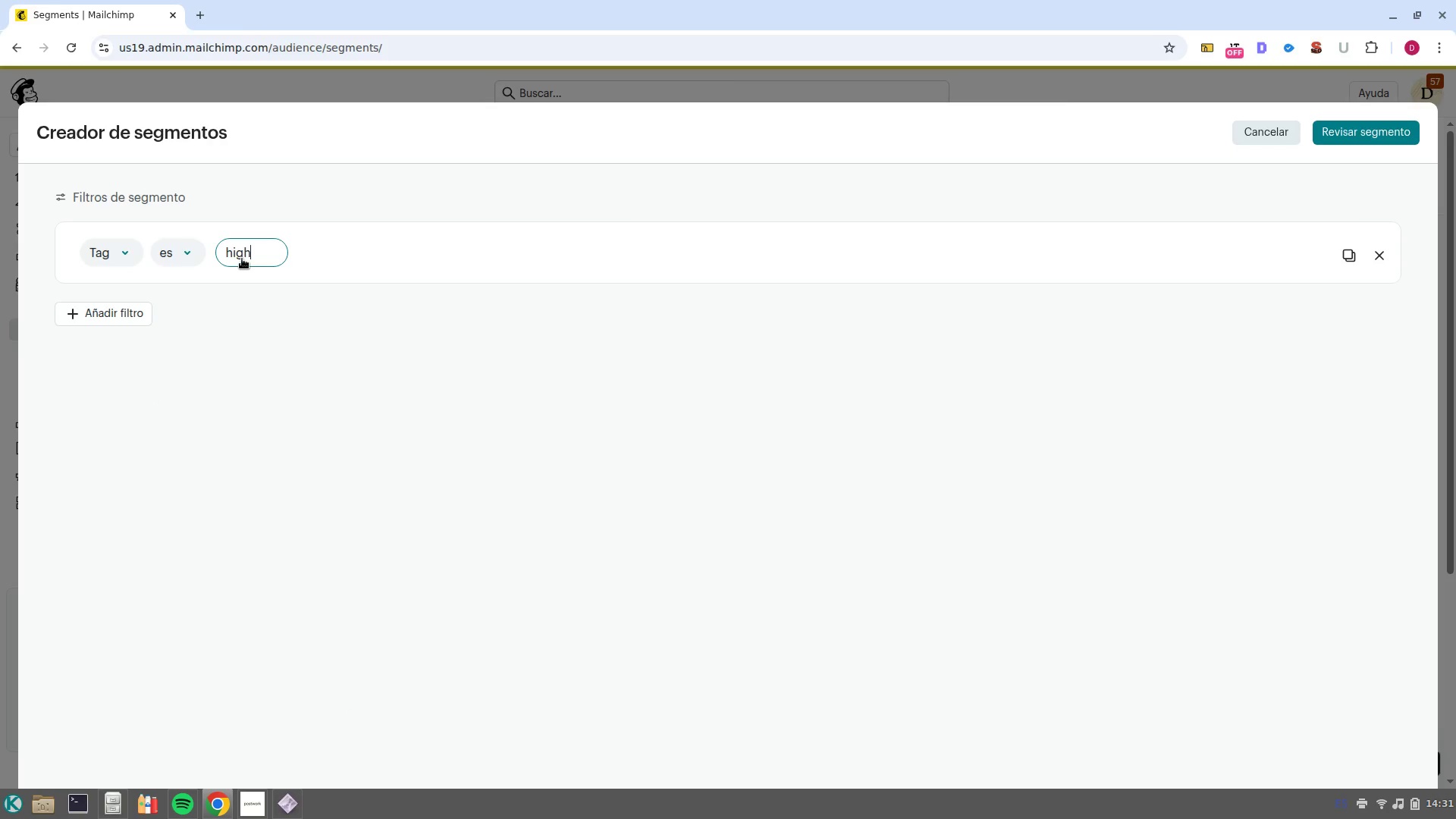 
key(Control+ControlLeft)
 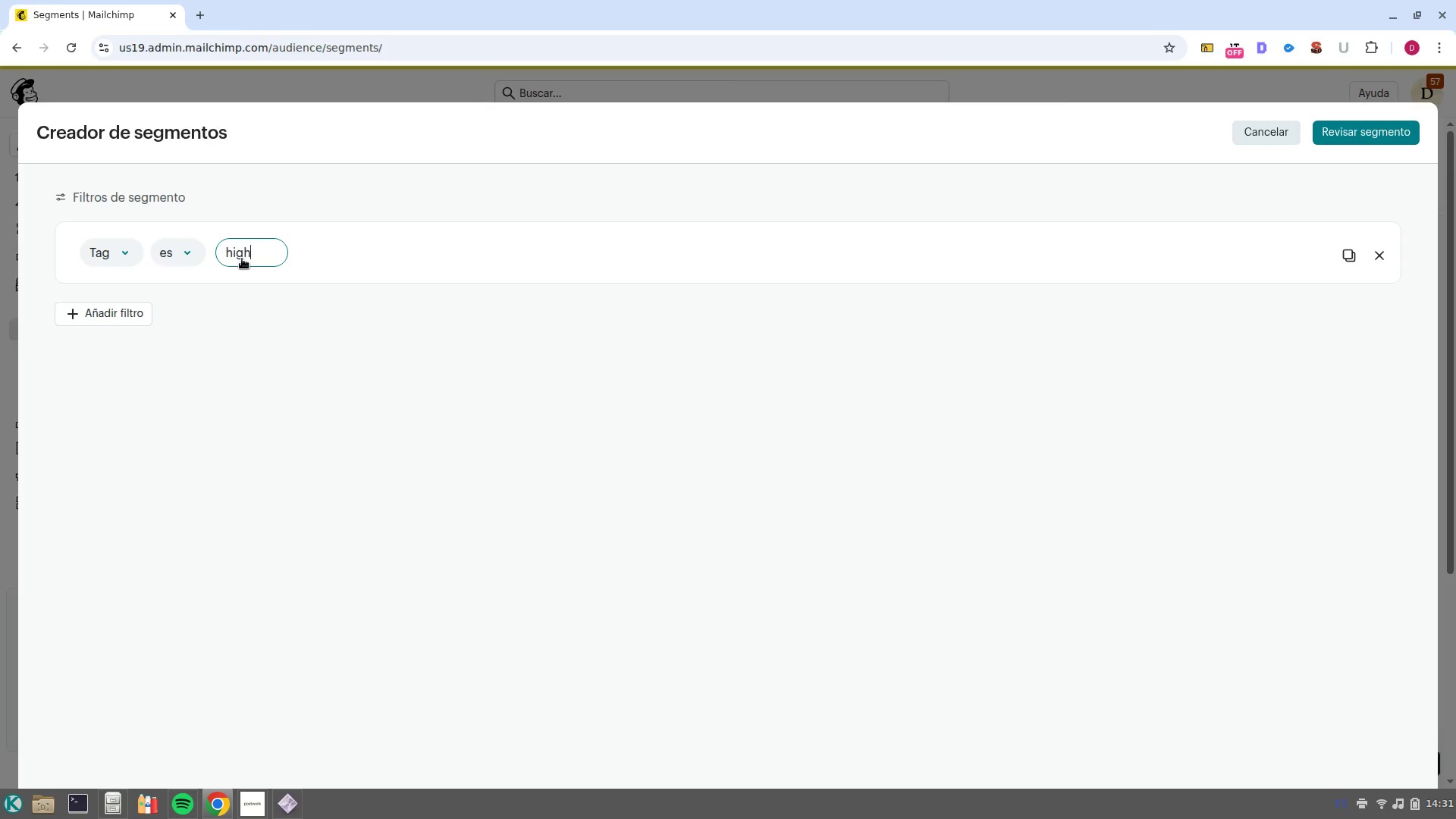 
key(Control+Backspace)
 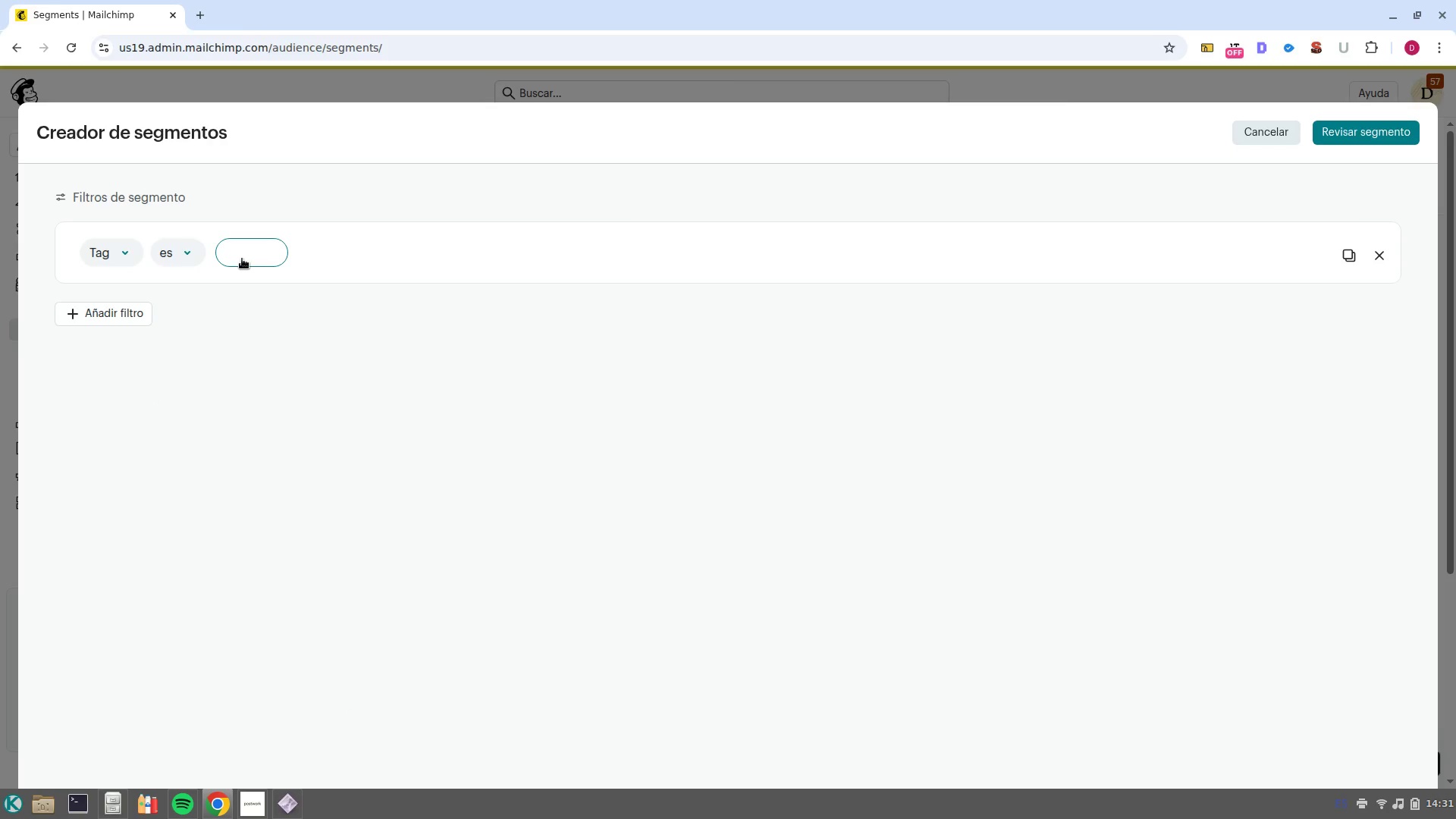 
type(High Interest)
 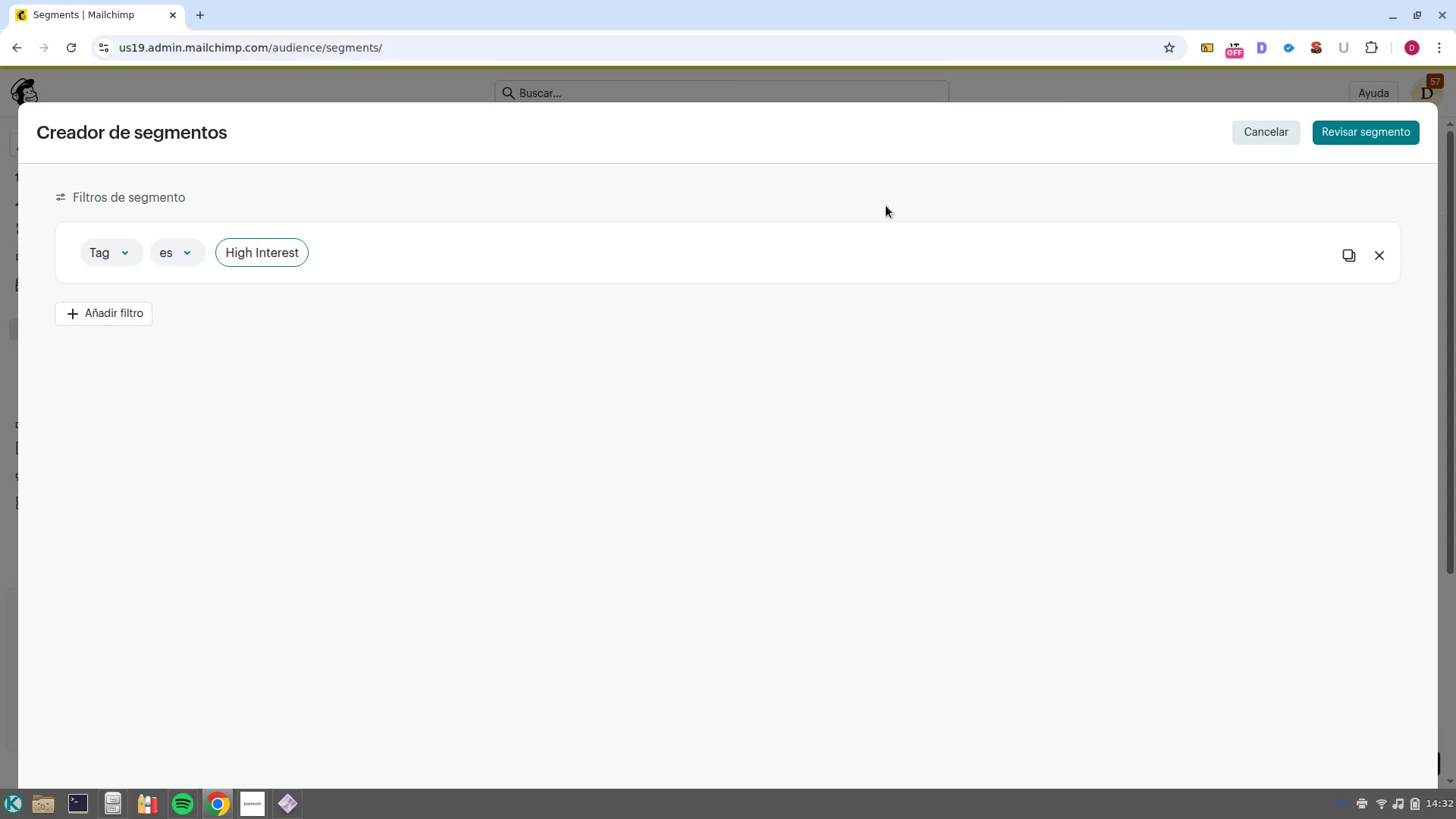 
wait(7.22)
 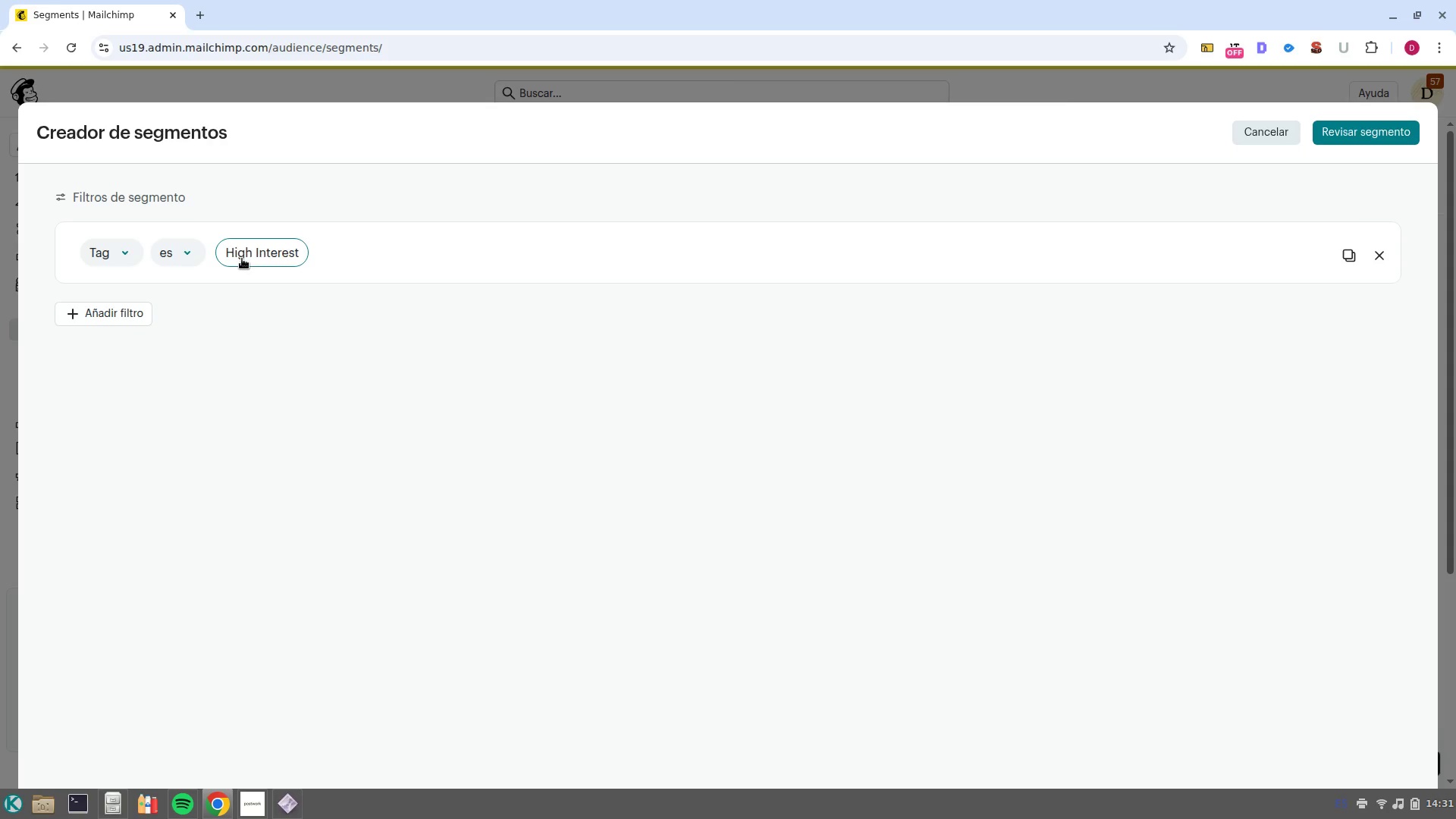 
left_click([1370, 135])
 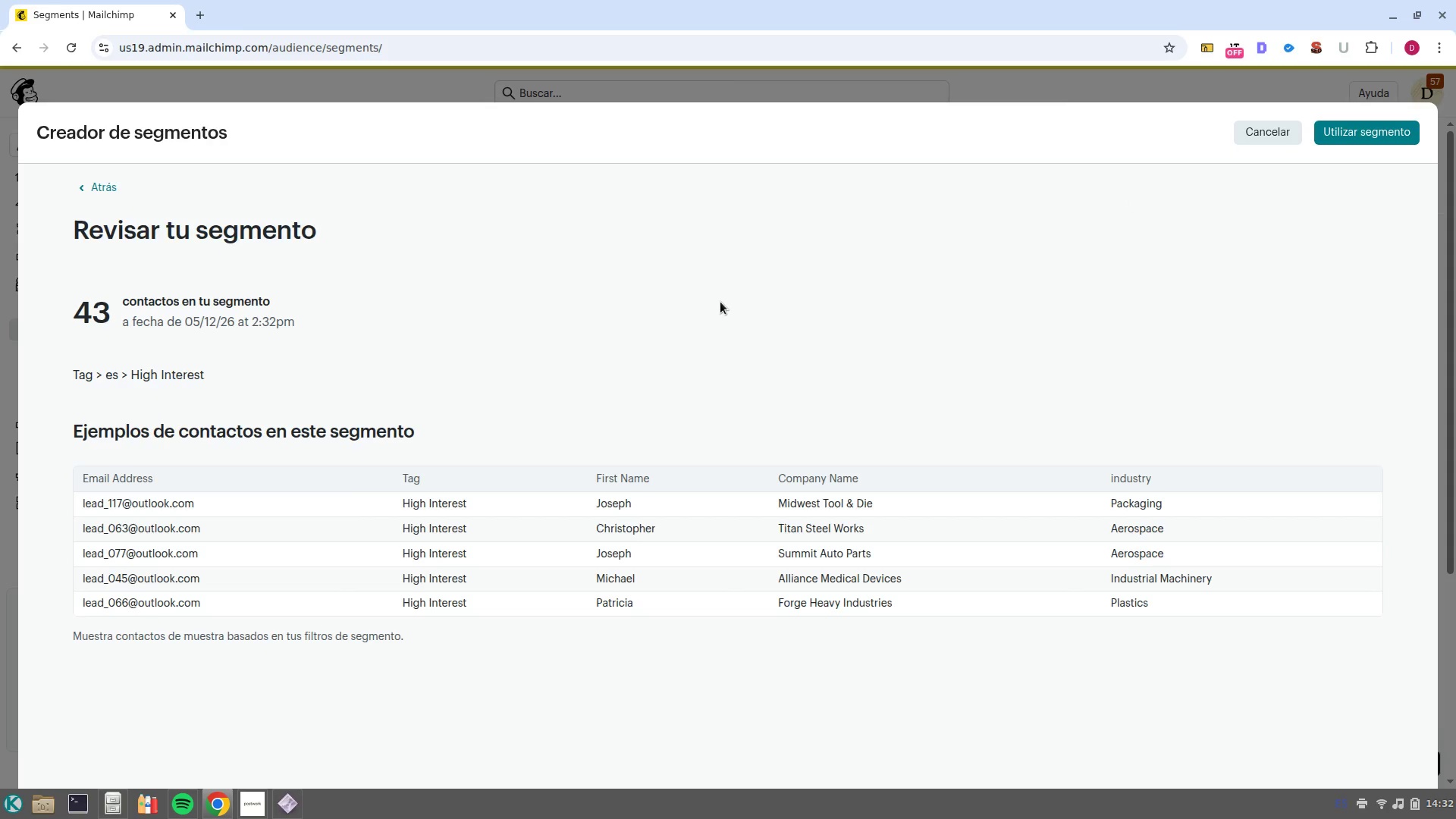 
left_click([1383, 130])
 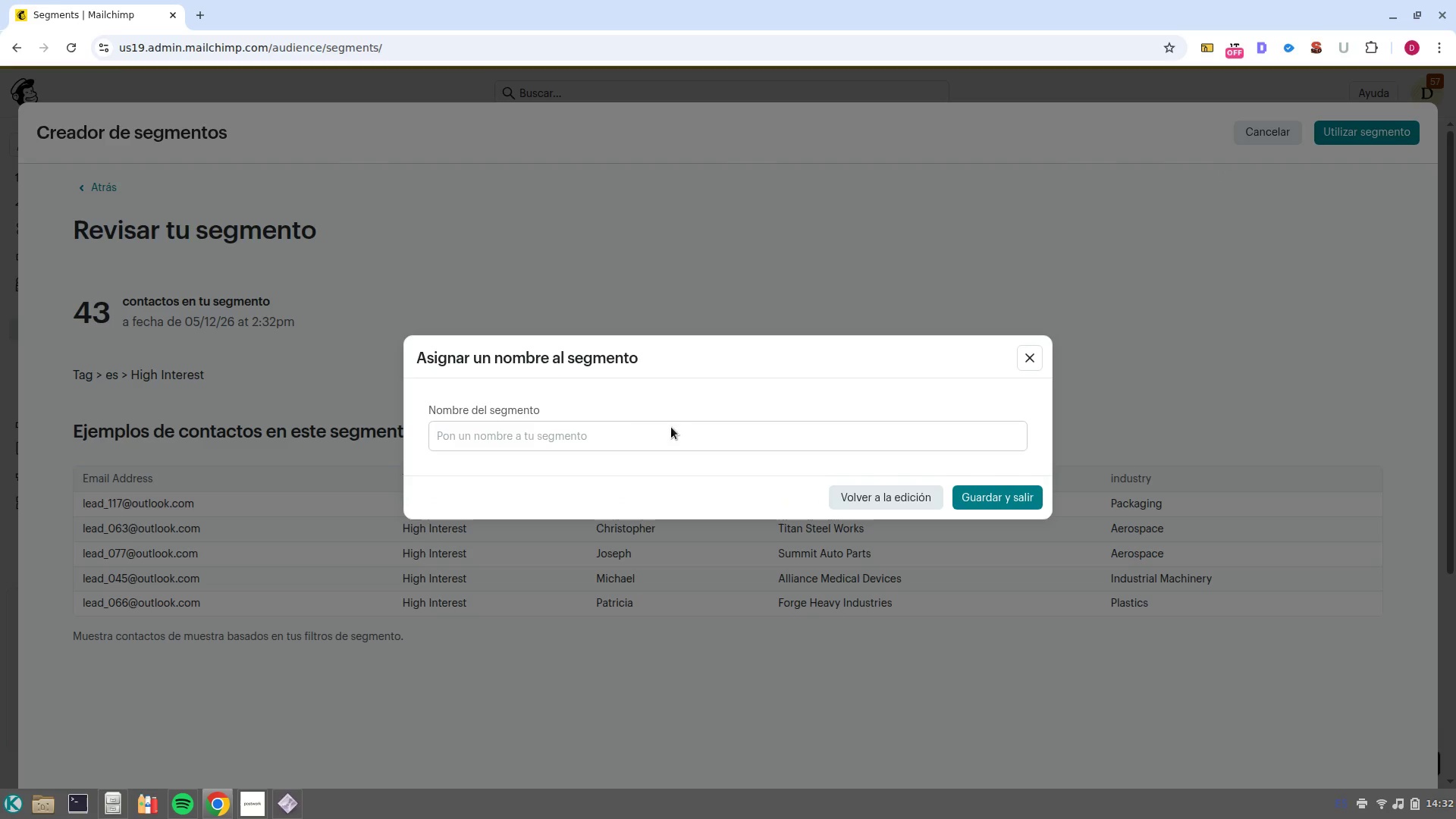 
left_click([674, 440])
 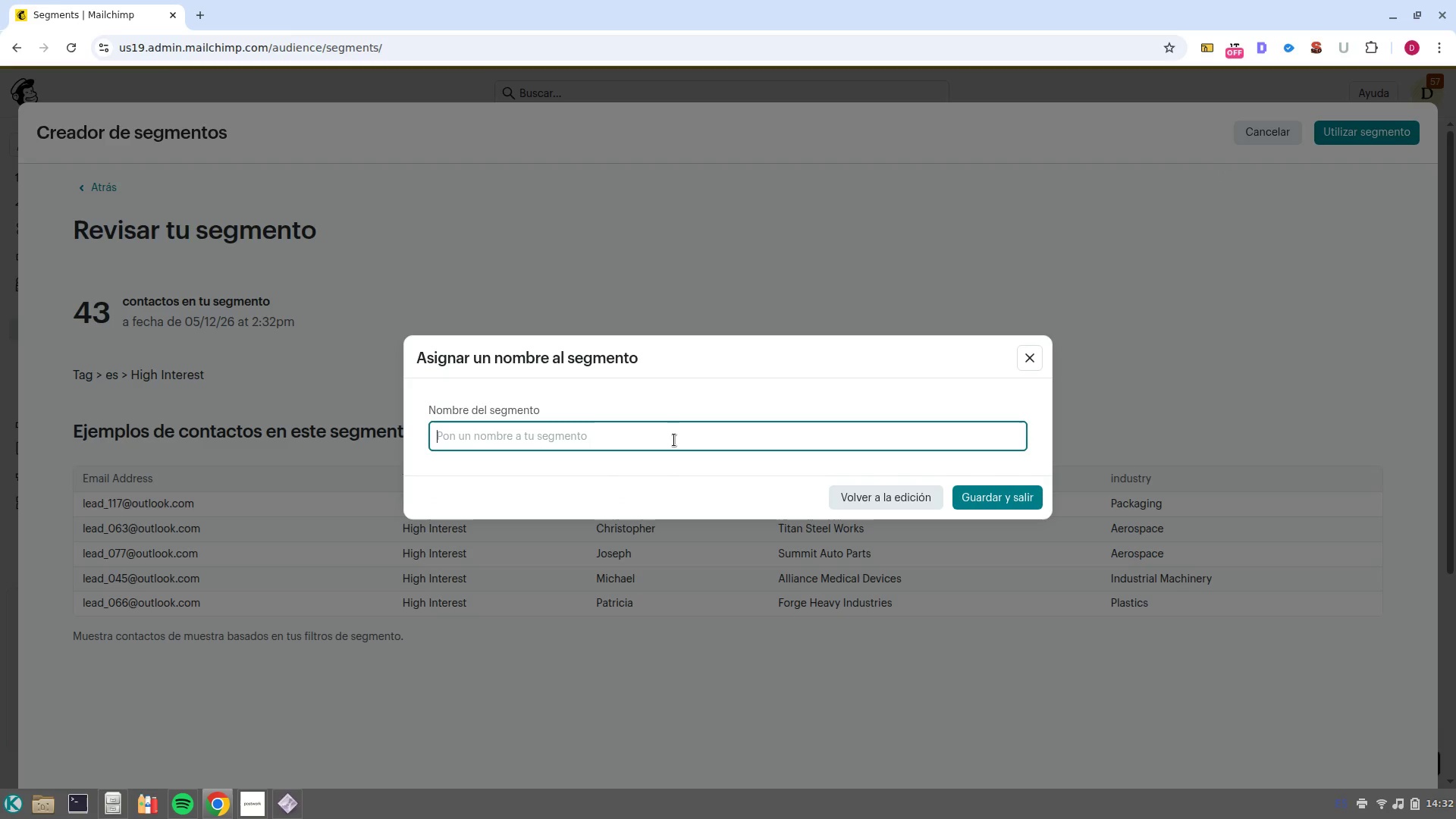 
type(Hot Leads)
key(NumpadEnter)
 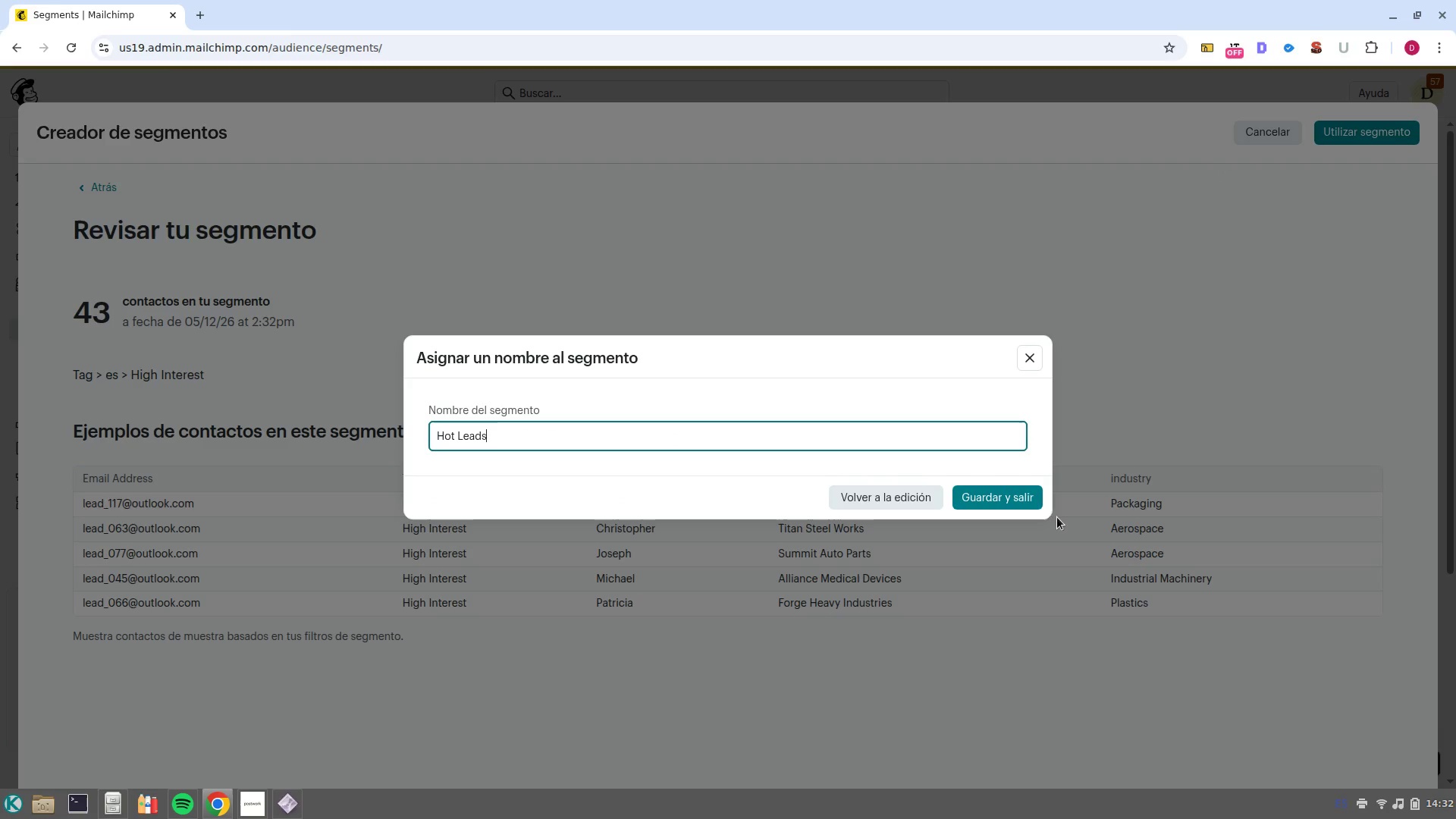 
left_click([1028, 500])
 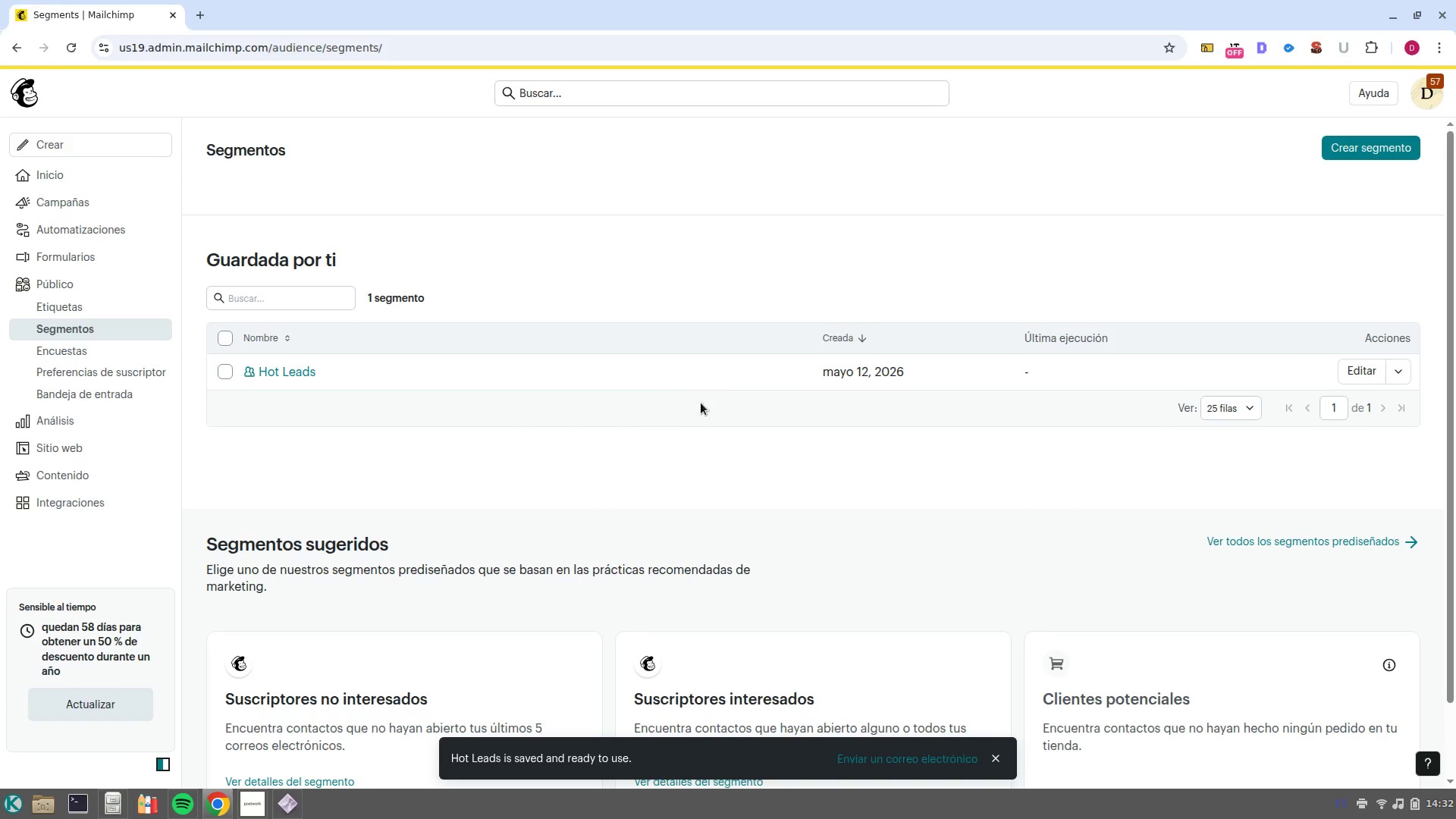 
left_click([1332, 155])
 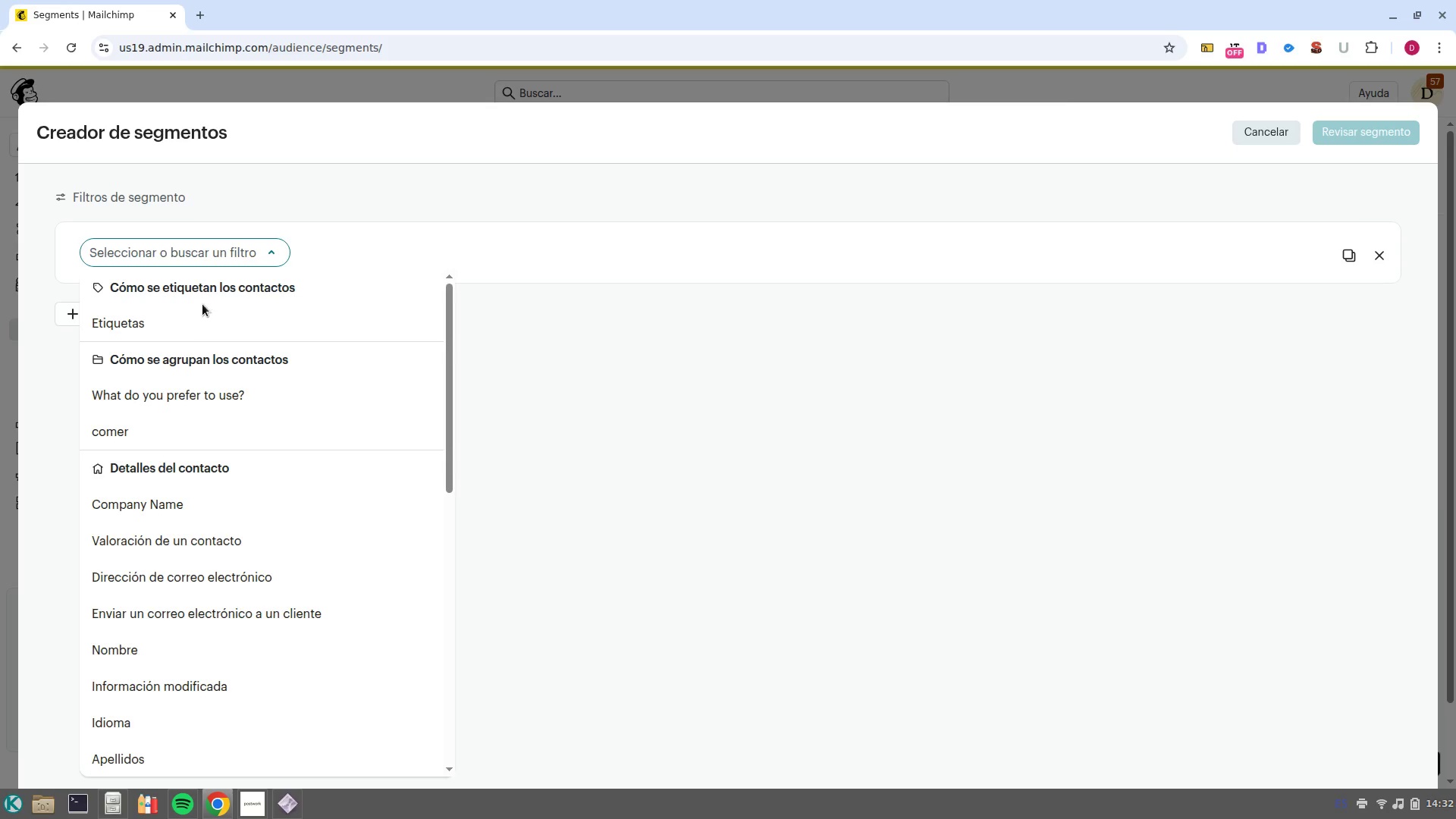 
scroll: coordinate [271, 613], scroll_direction: down, amount: 7.0
 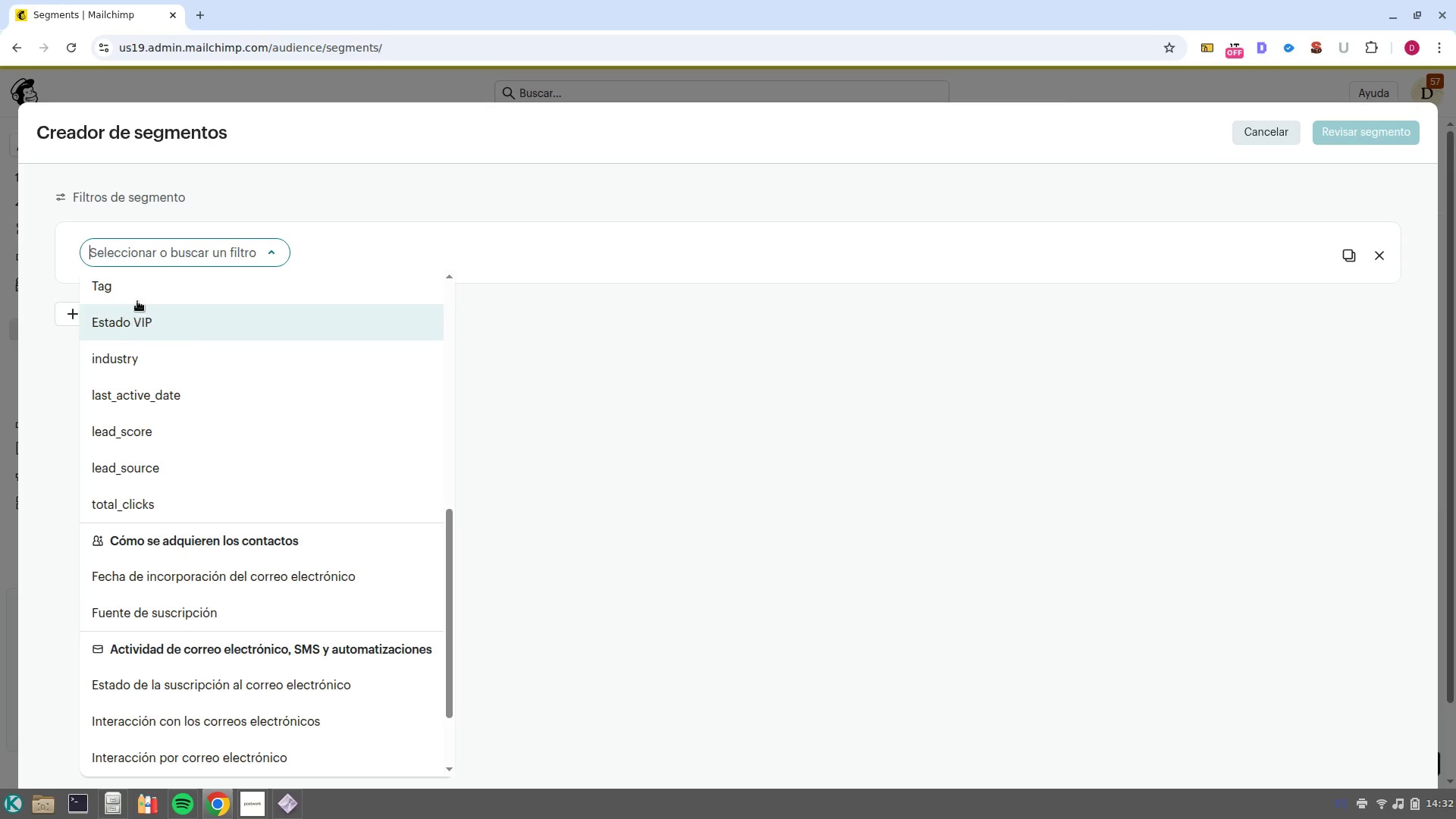 
left_click([130, 288])
 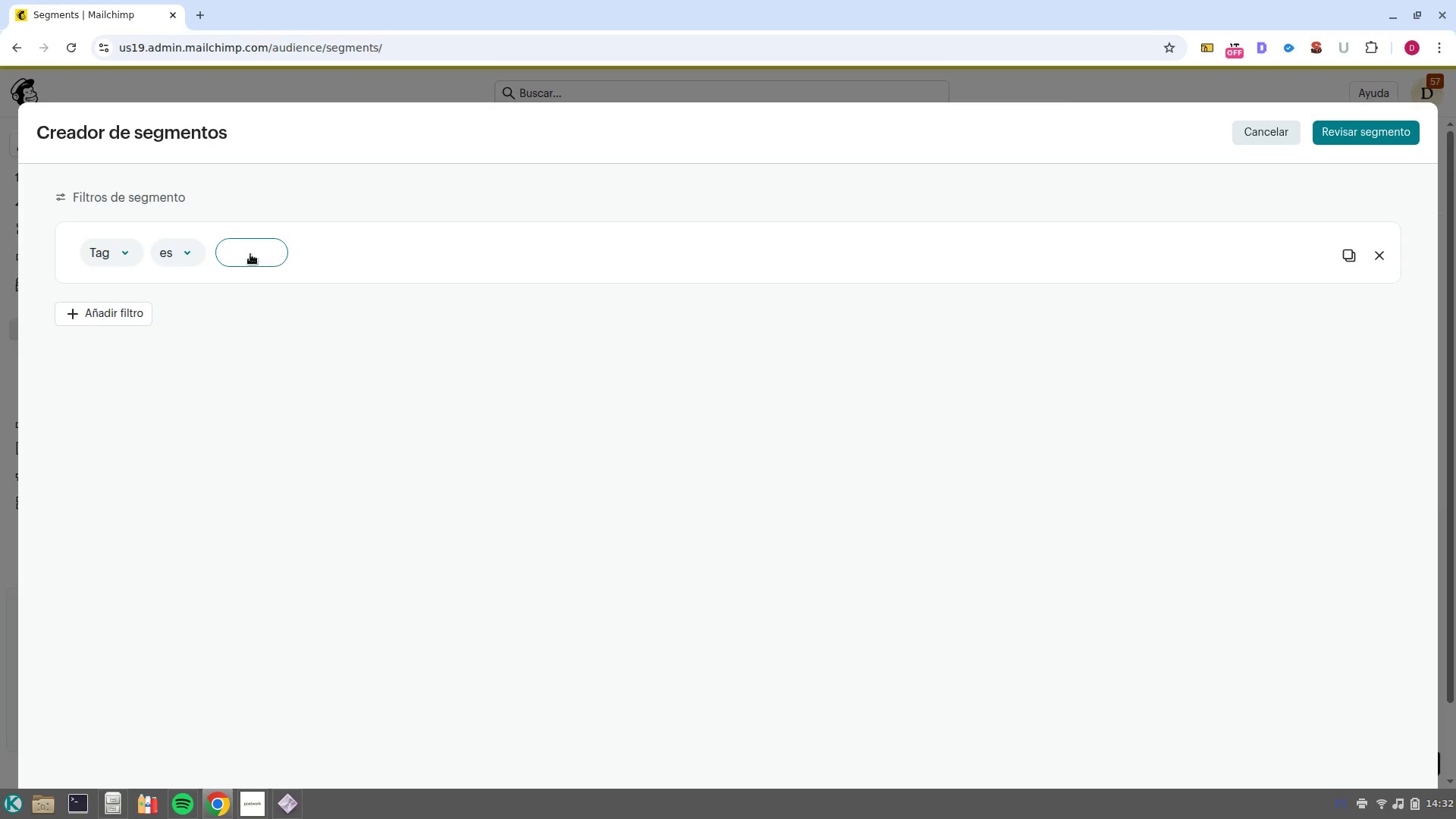 
left_click([250, 254])
 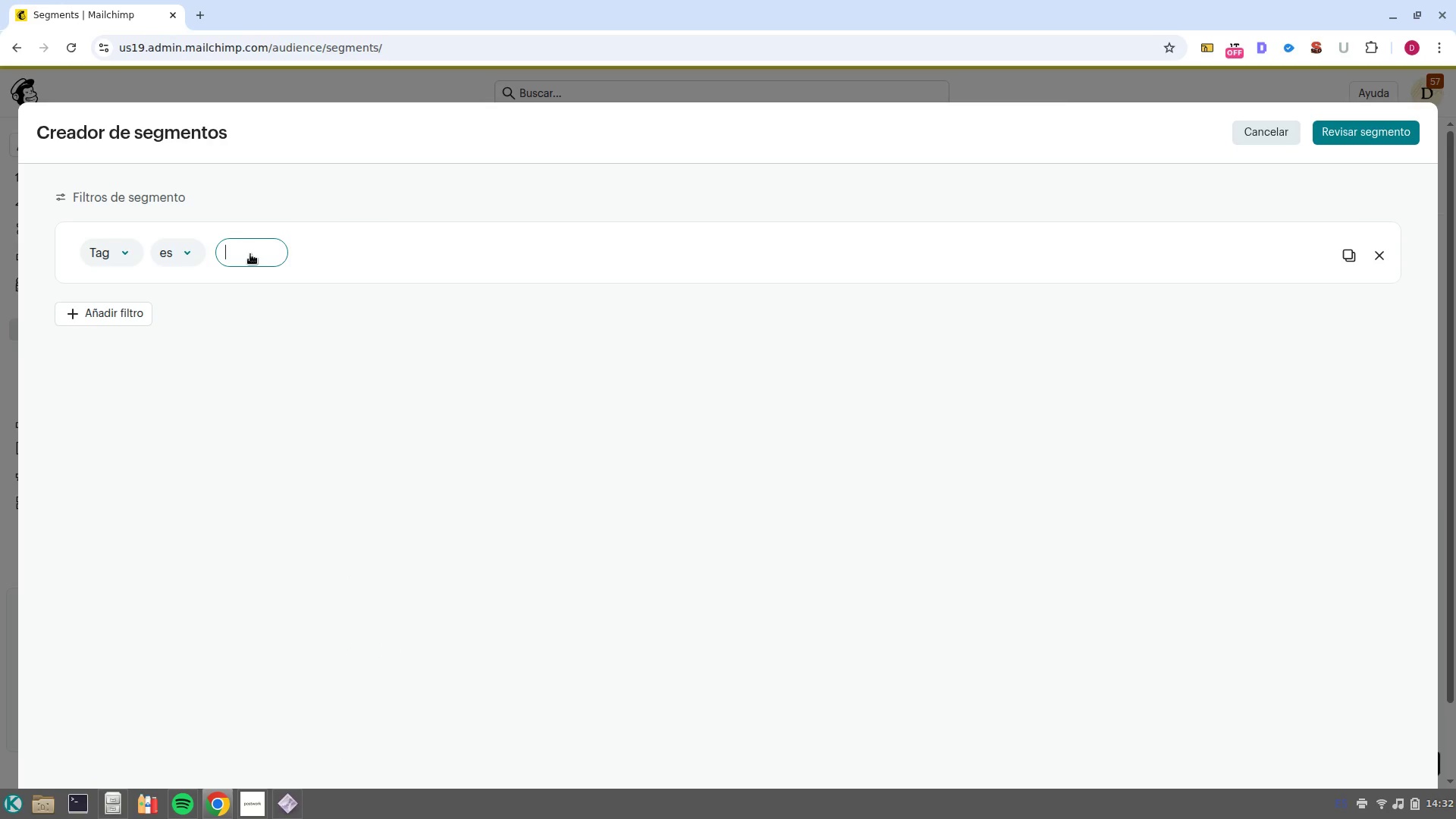 
type(Engaged)
 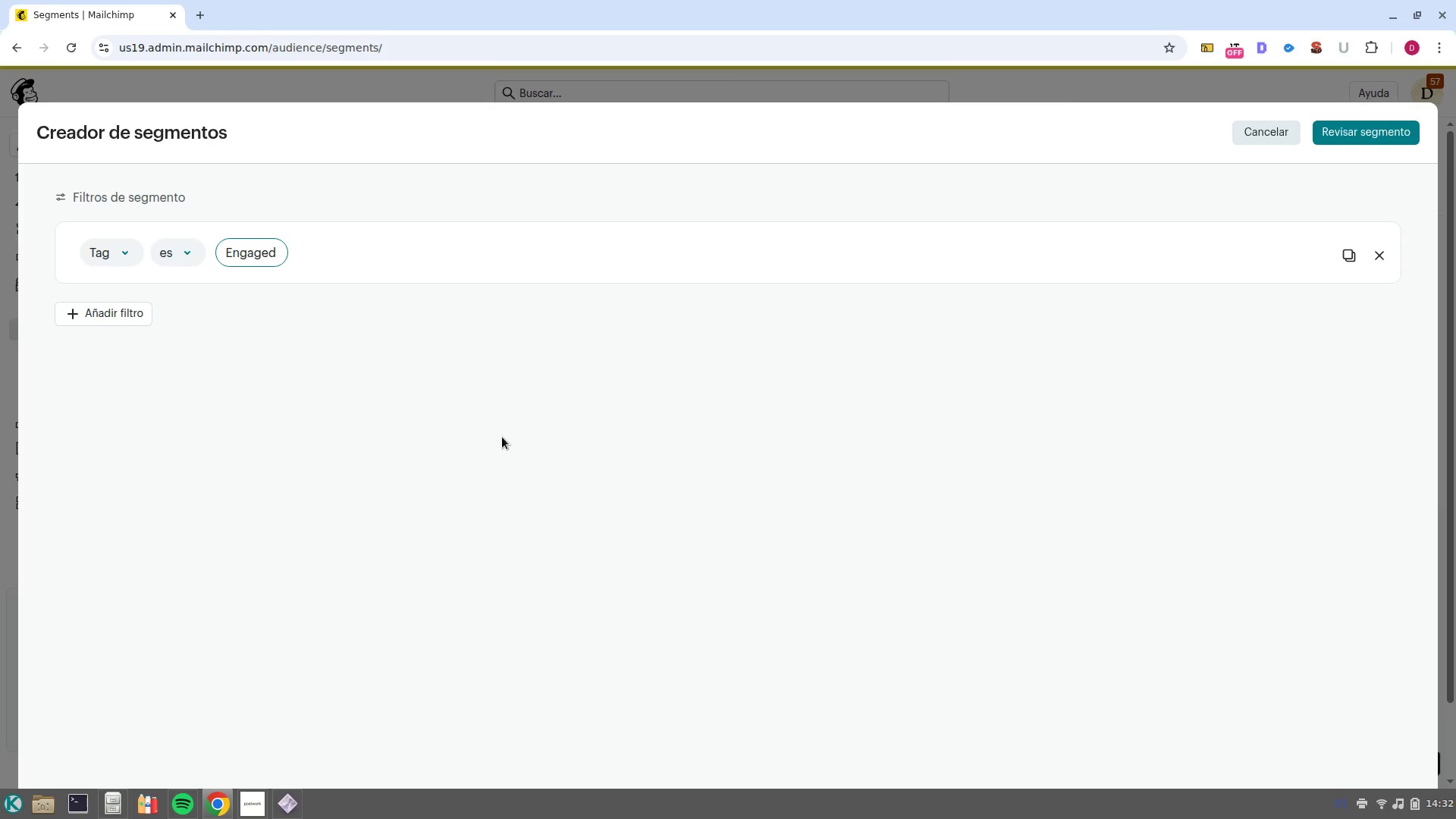 
left_click([502, 437])
 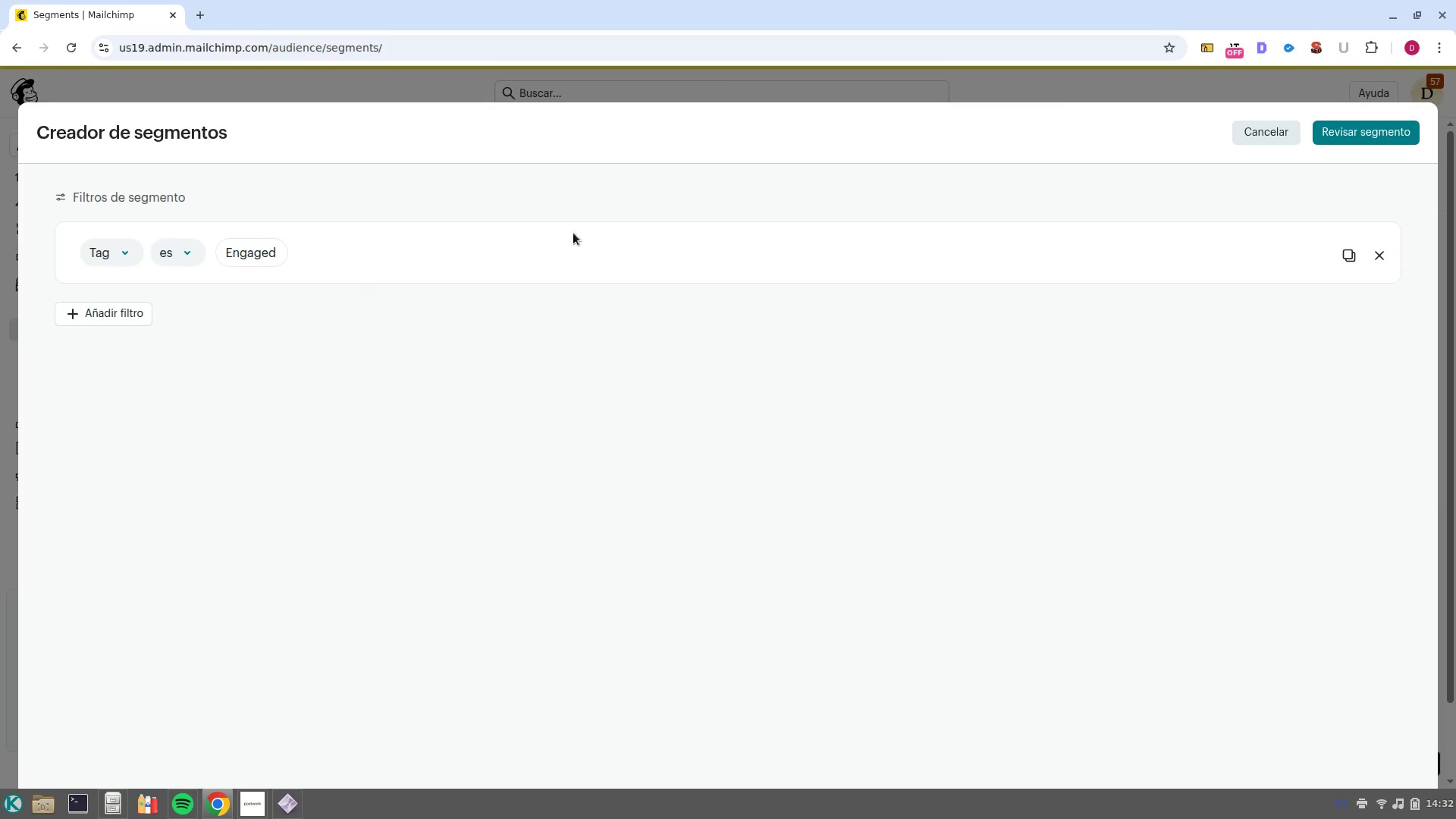 
left_click([1335, 138])
 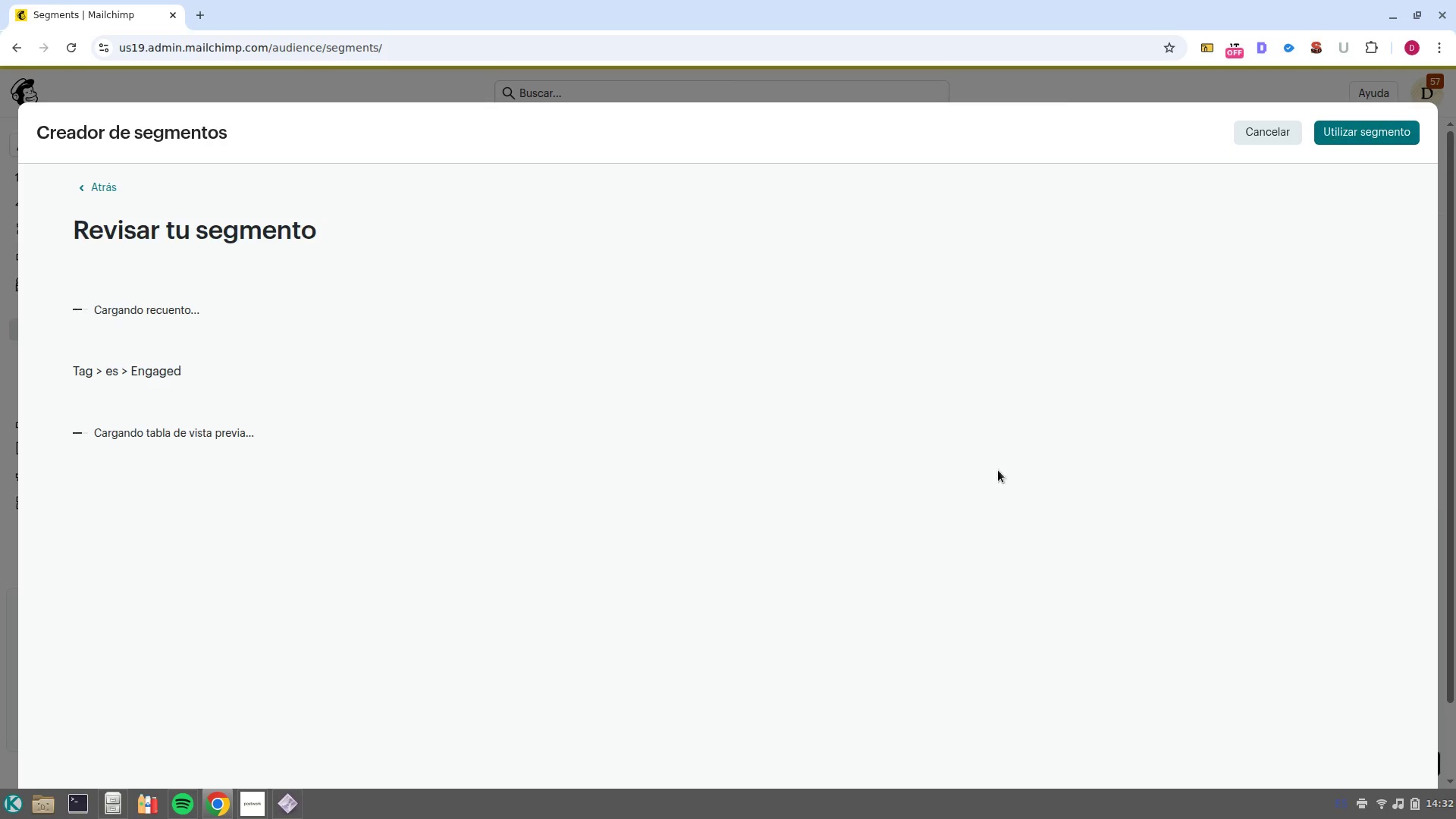 
mouse_move([937, 487])
 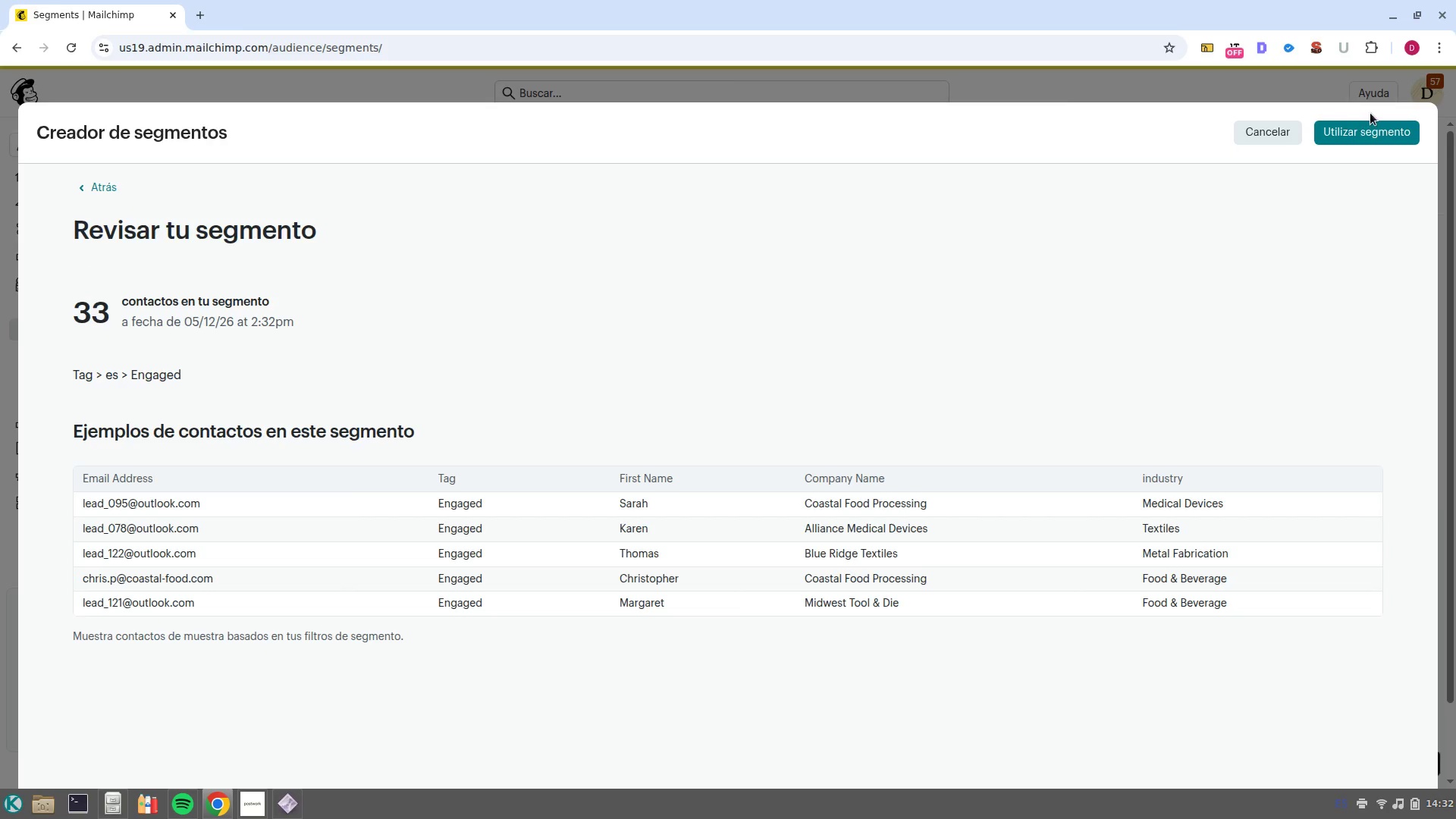 
left_click([1370, 129])
 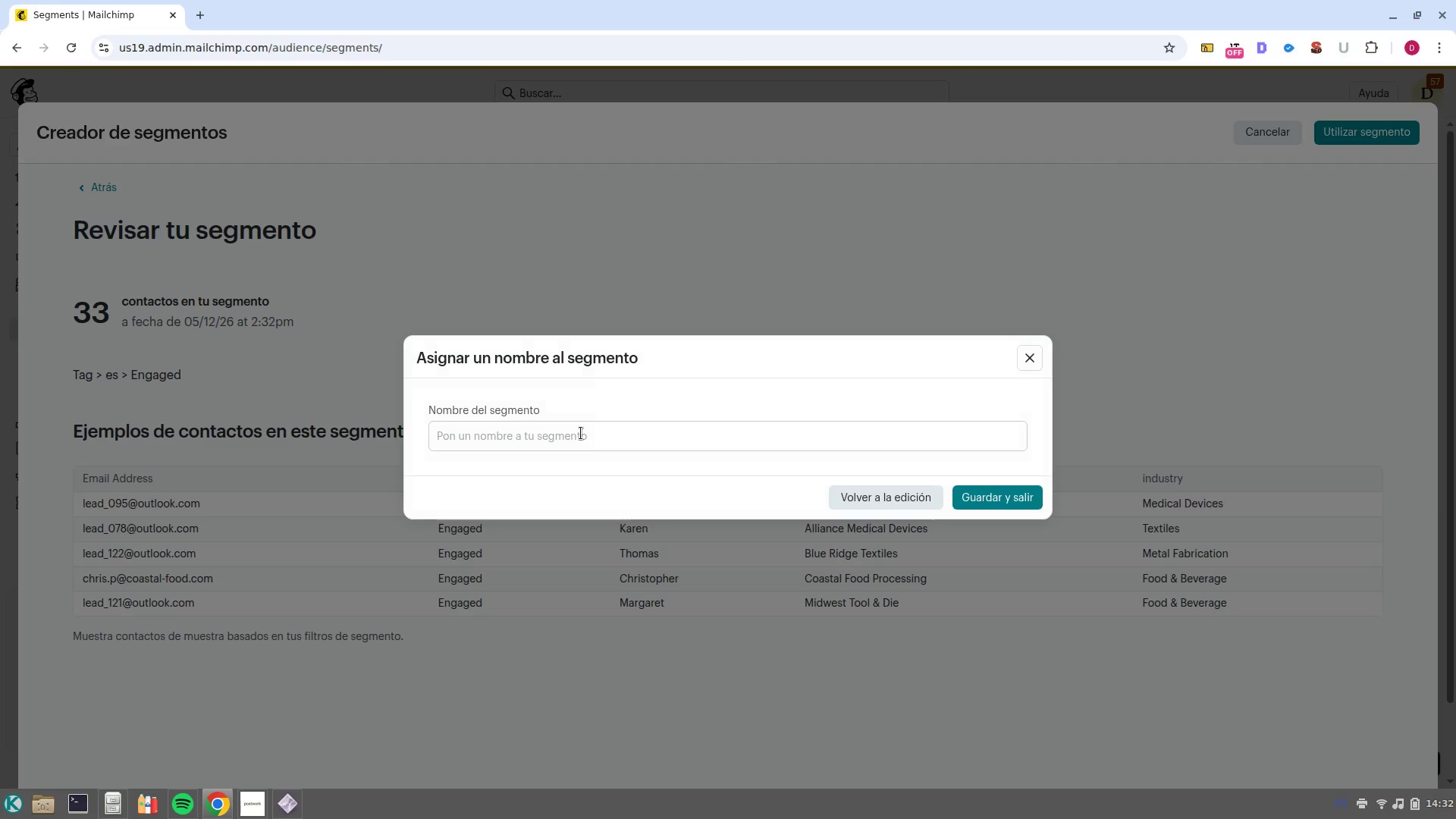 
left_click([581, 433])
 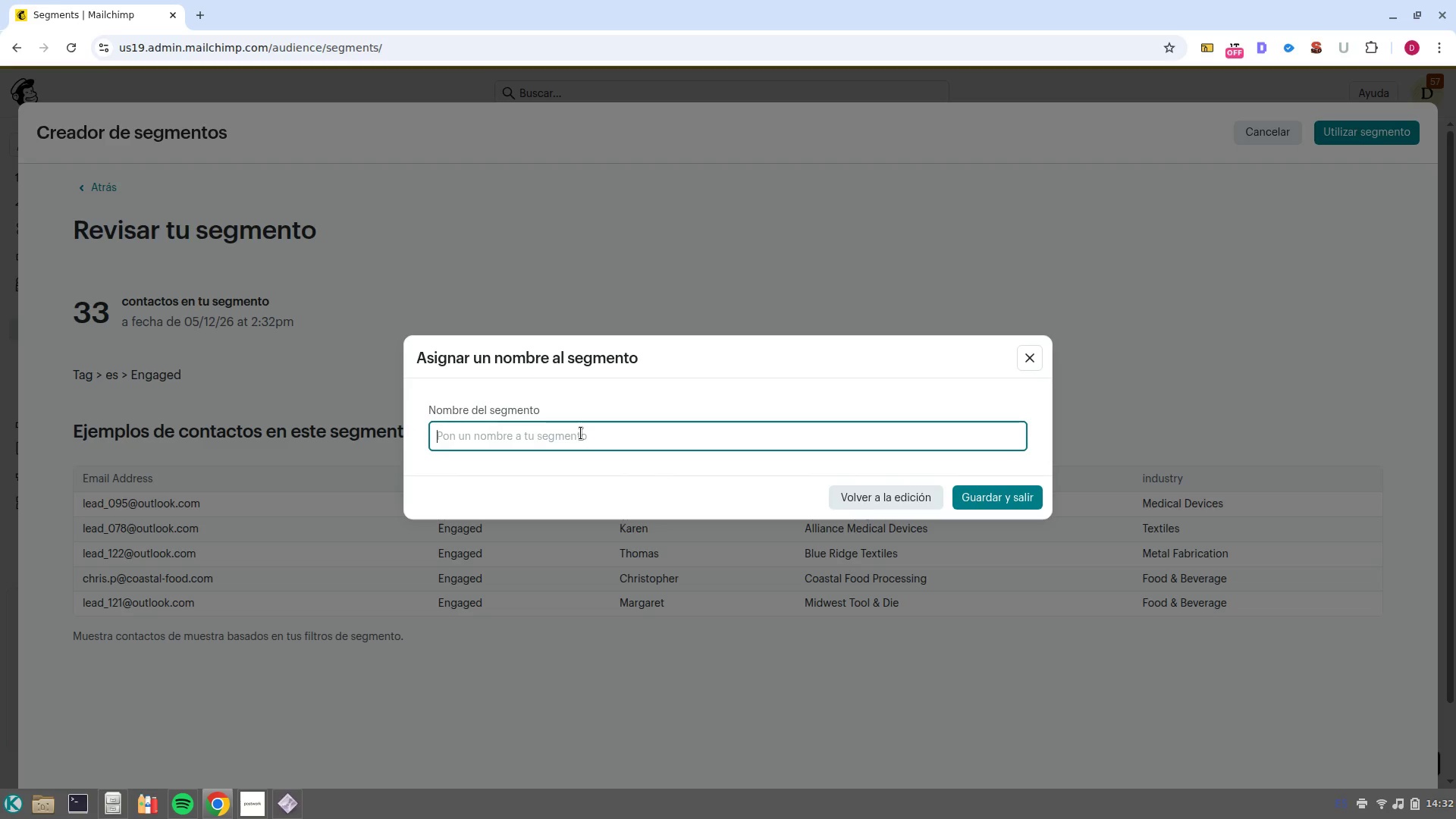 
type(Warm Nurture)
key(NumpadEnter)
 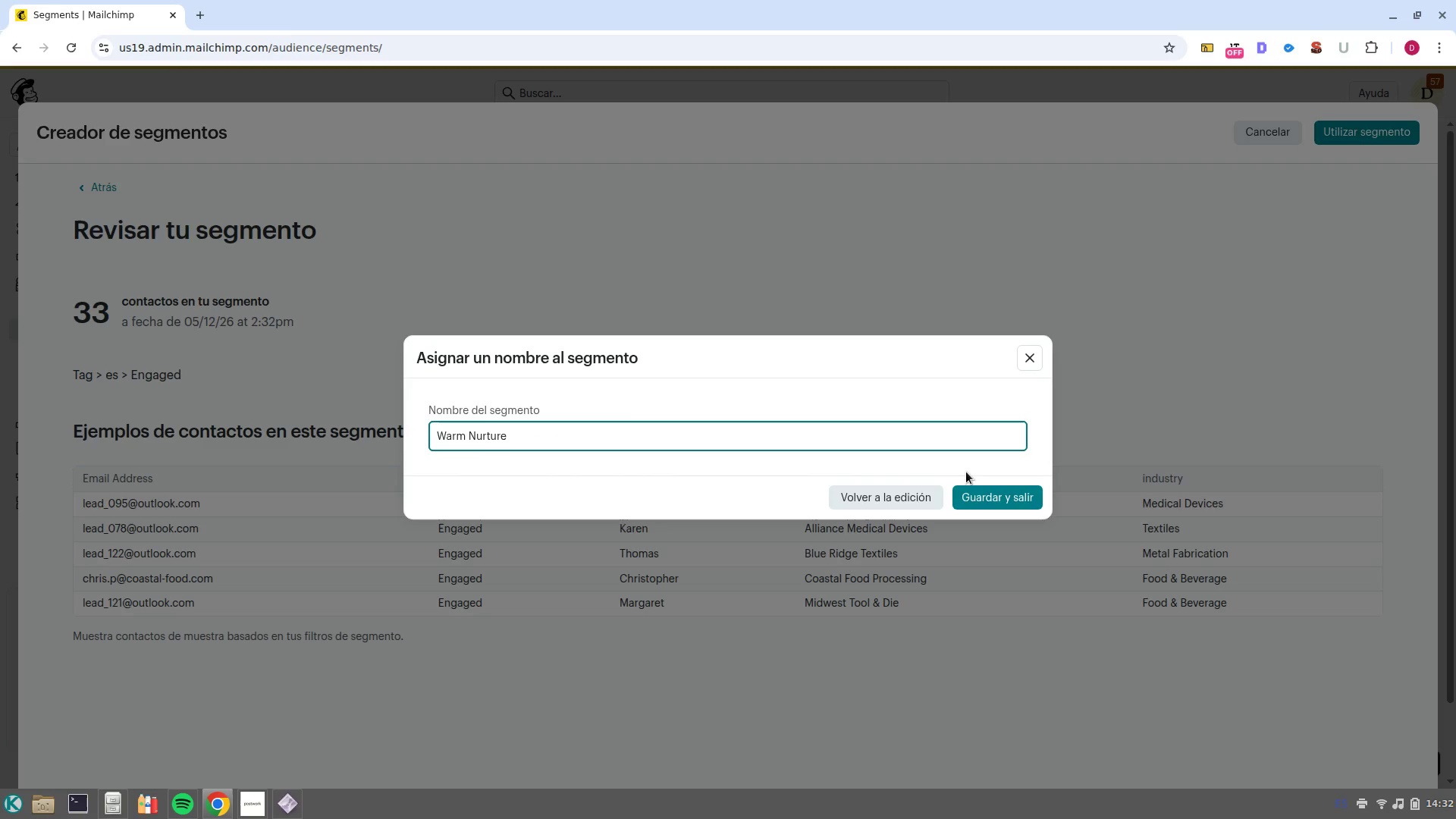 
left_click([981, 494])
 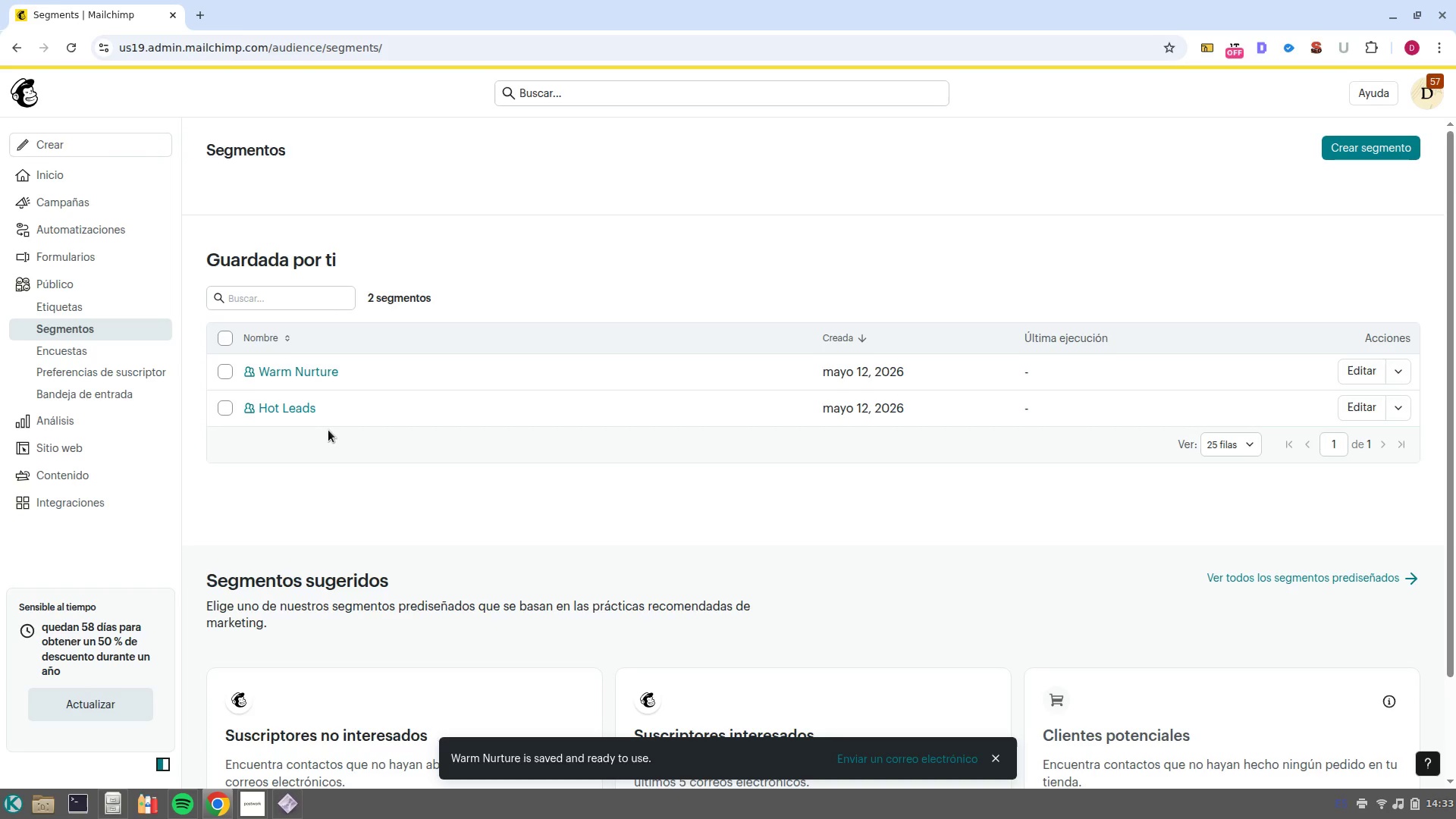 
wait(35.11)
 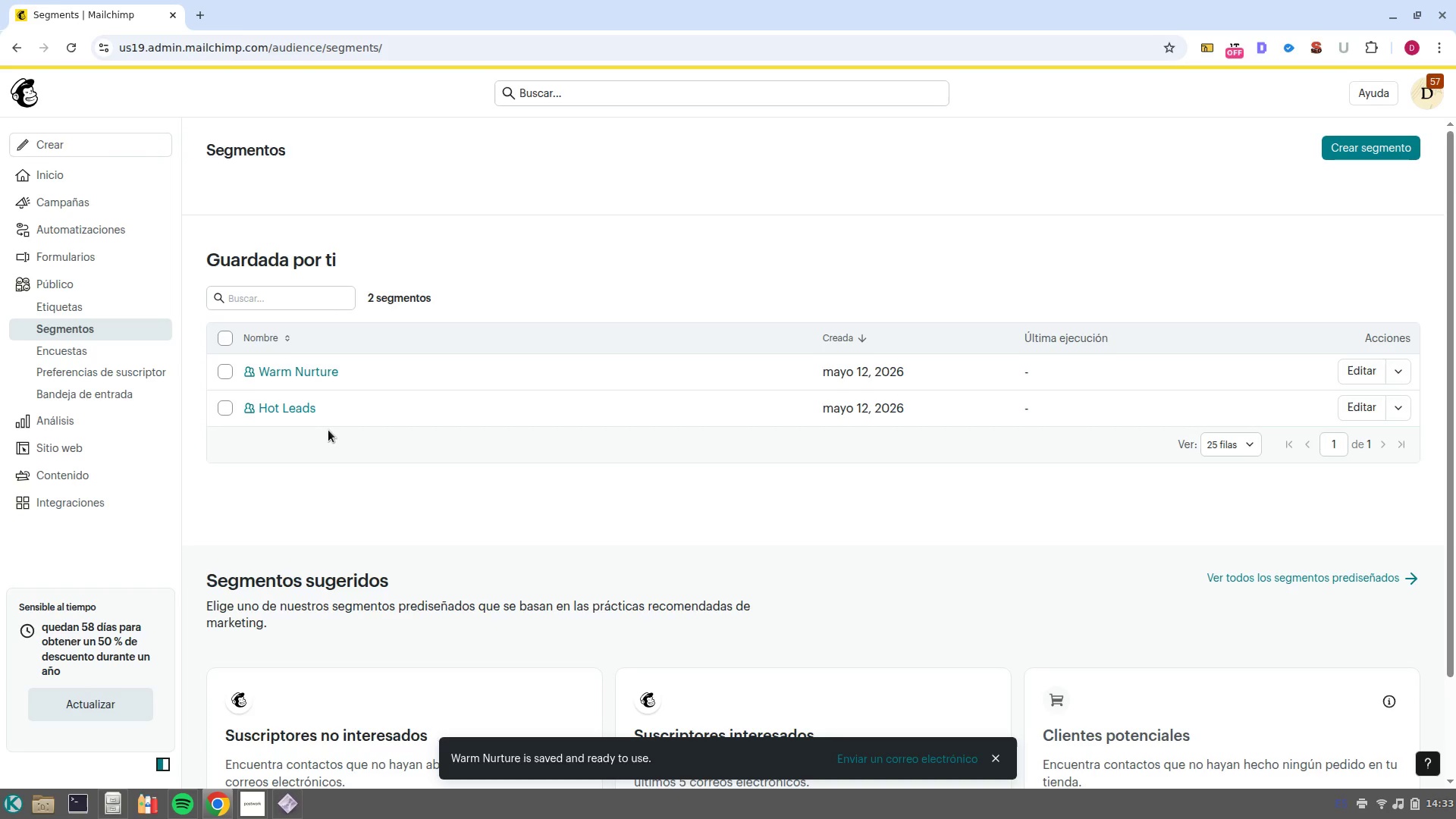 
left_click([1367, 150])
 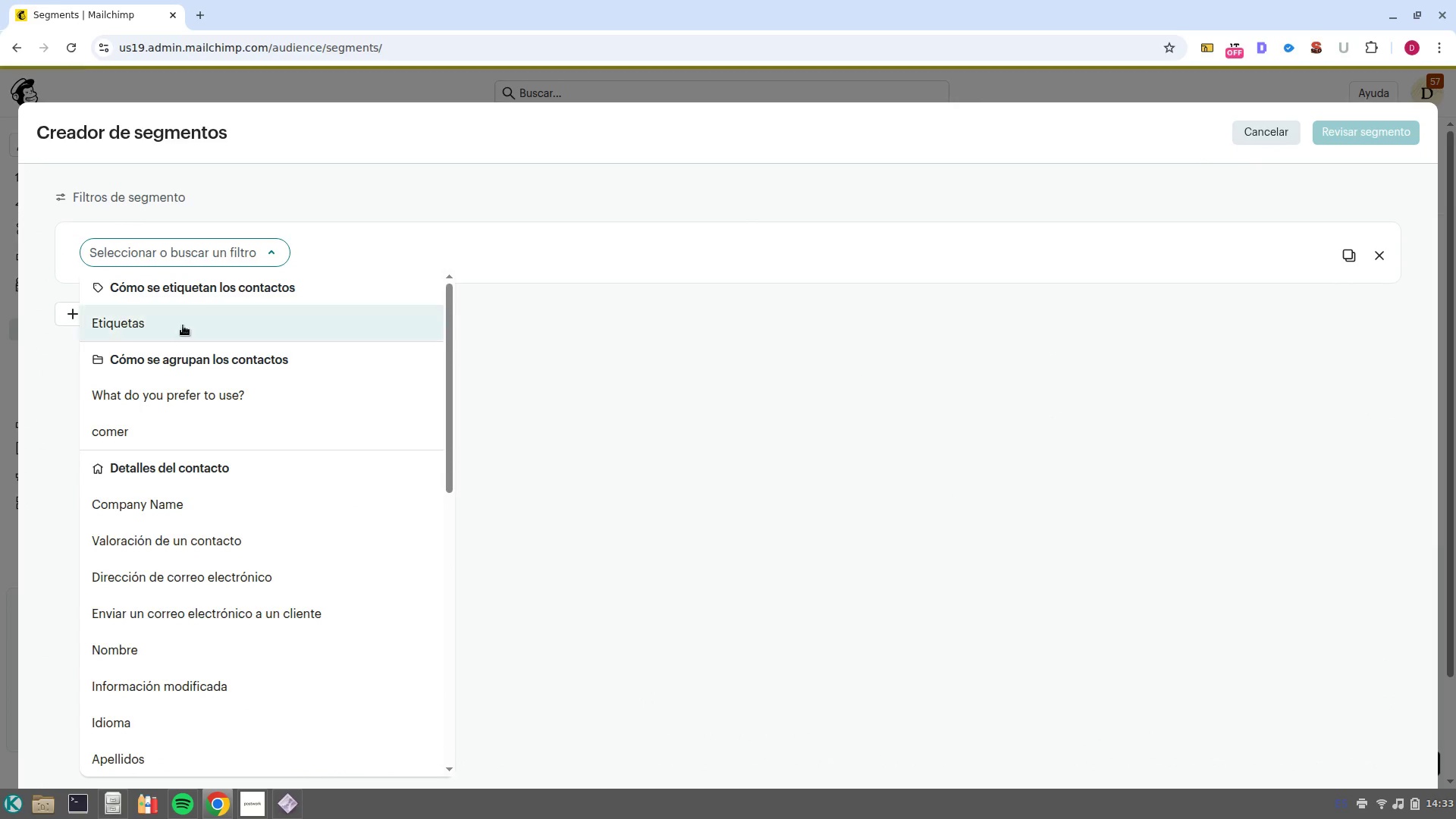 
scroll: coordinate [224, 569], scroll_direction: down, amount: 3.0
 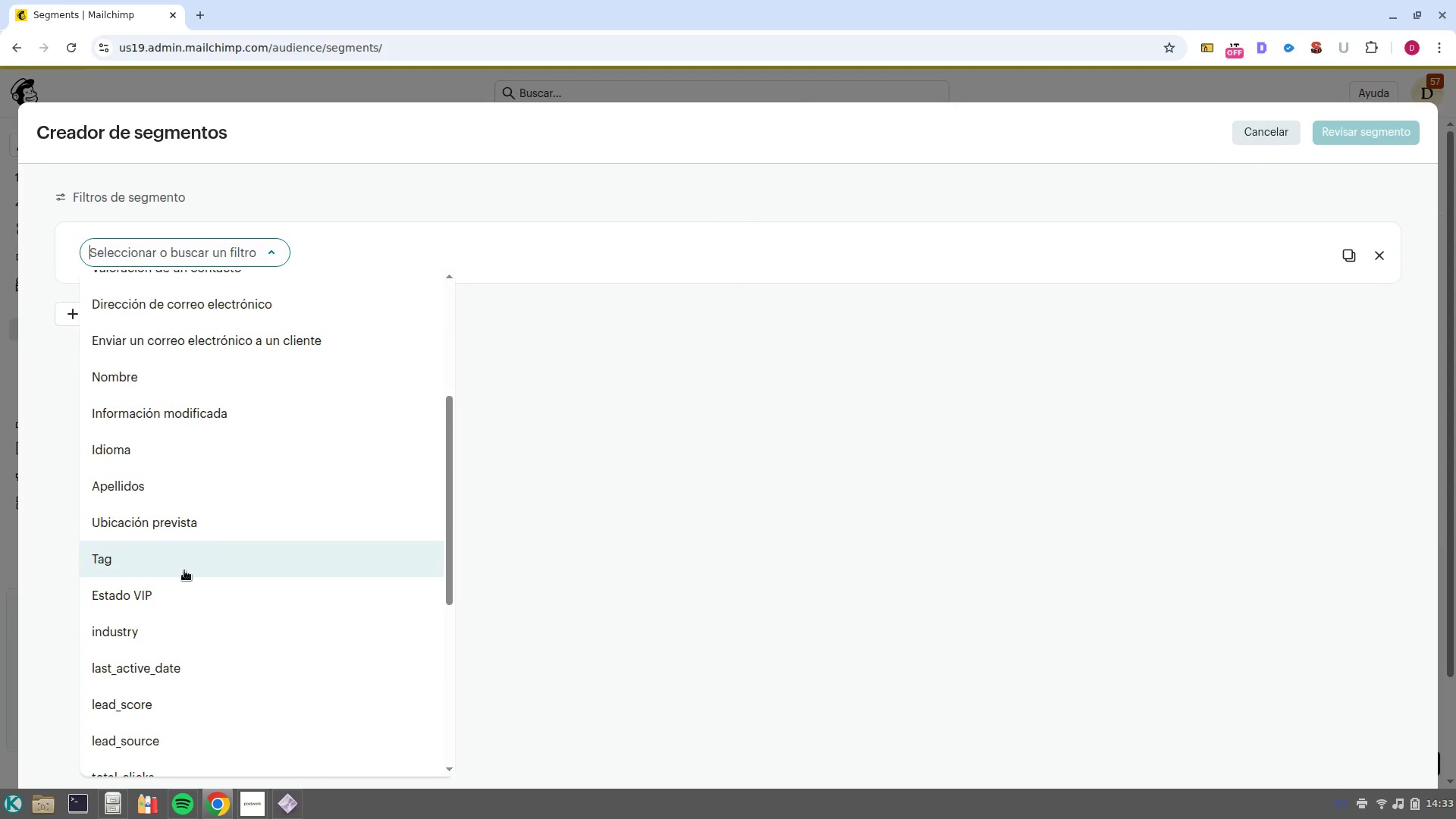 
left_click([184, 570])
 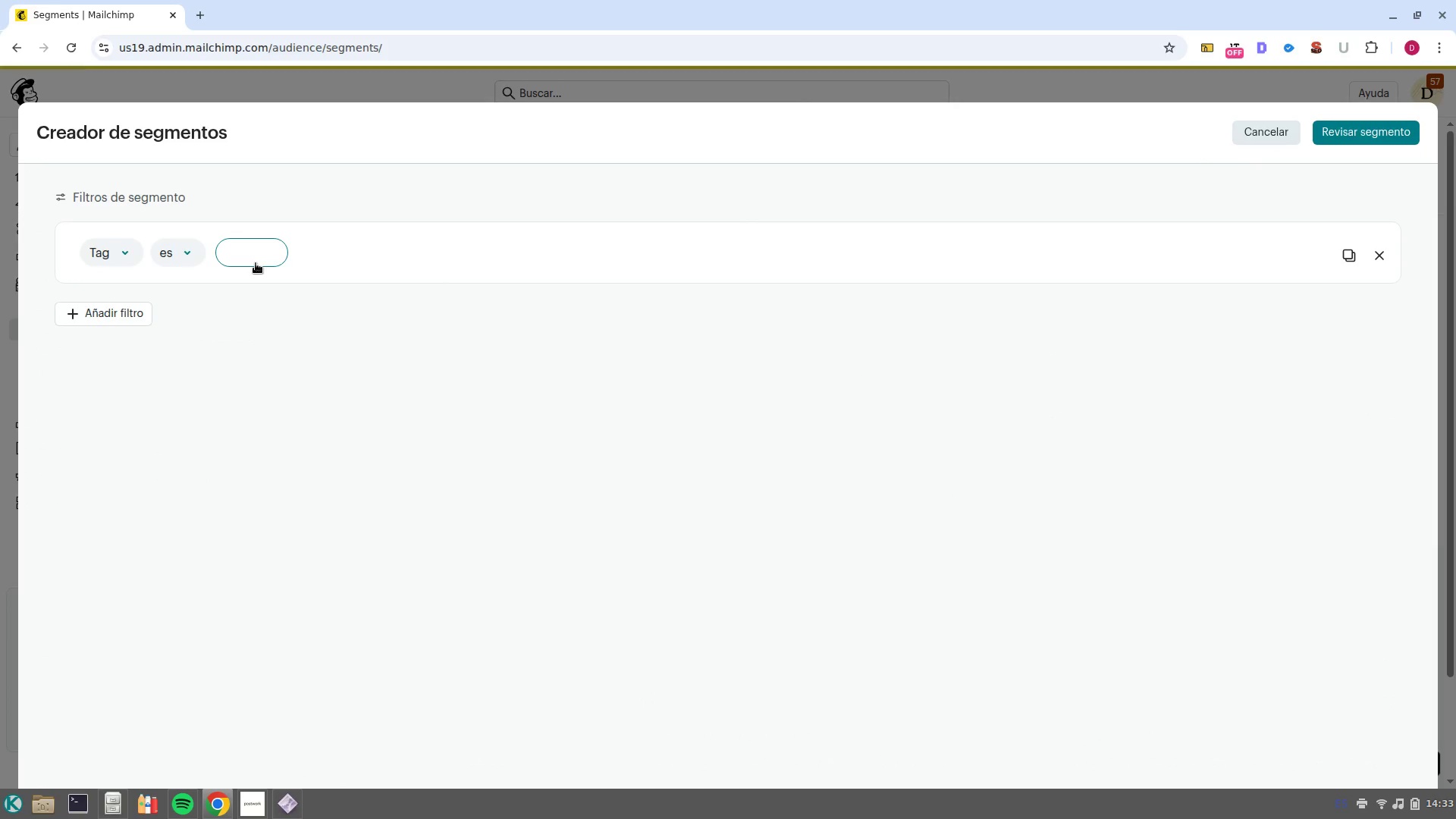 
wait(11.94)
 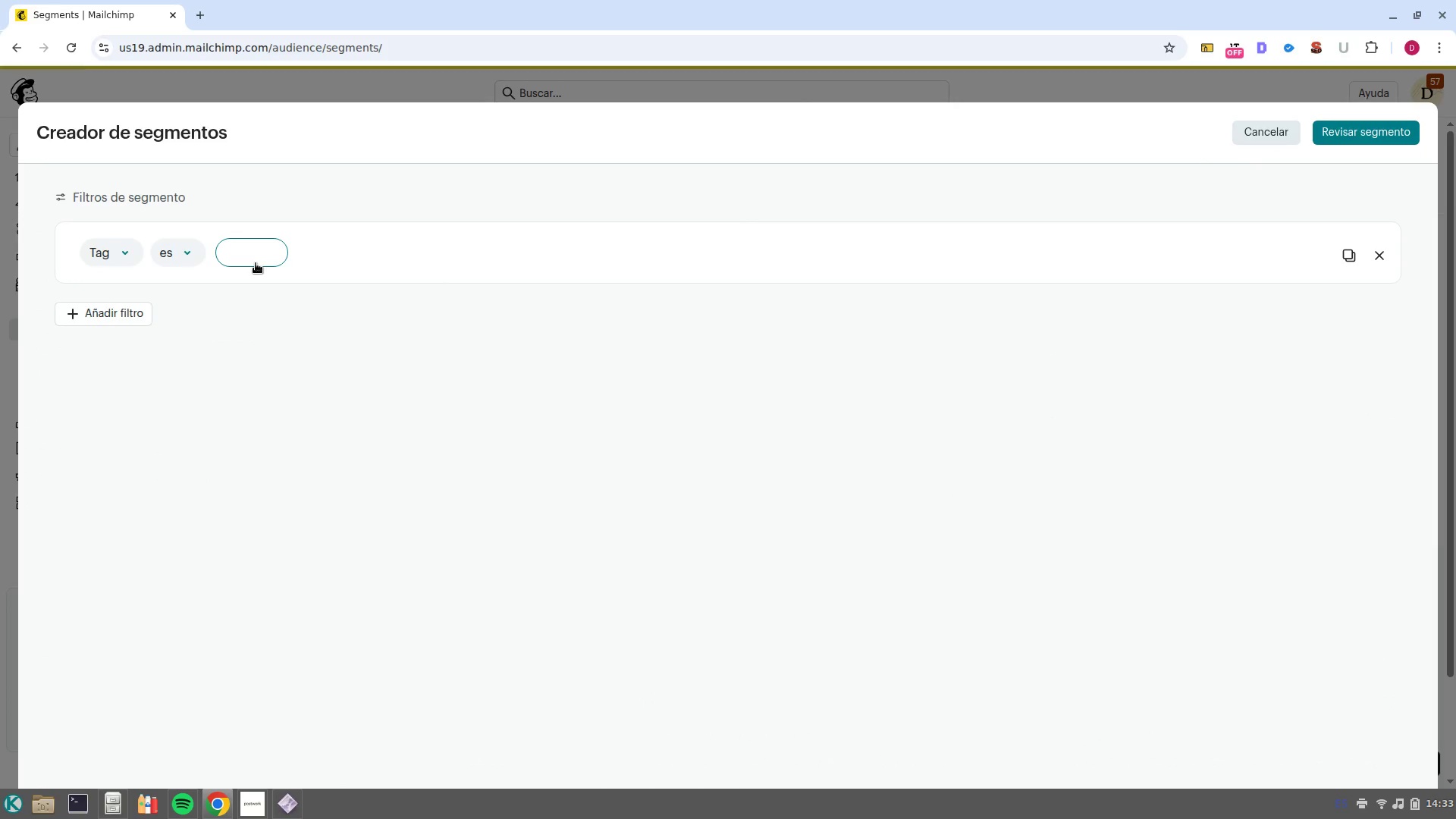 
left_click([240, 249])
 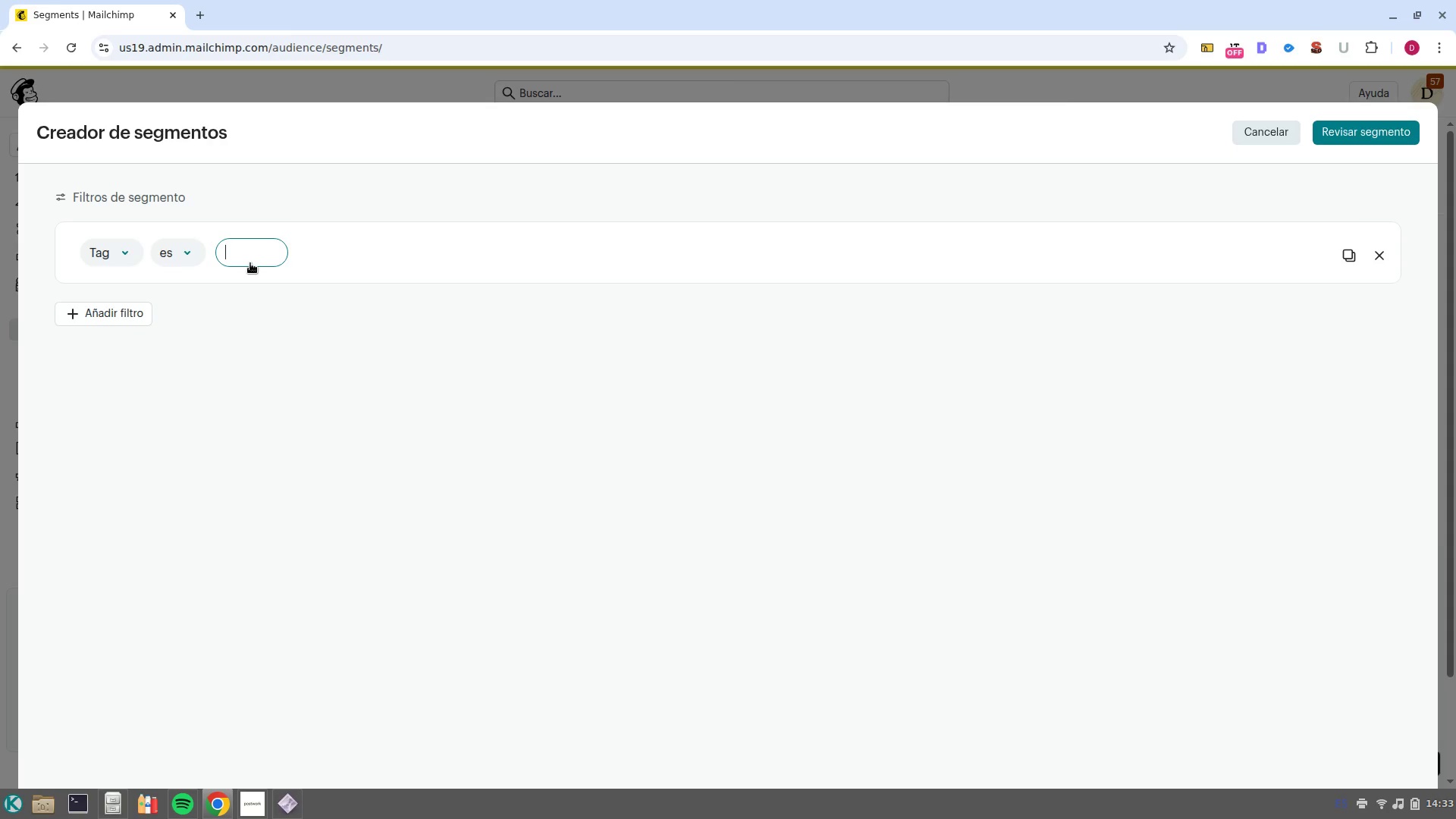 
type(Cold)
 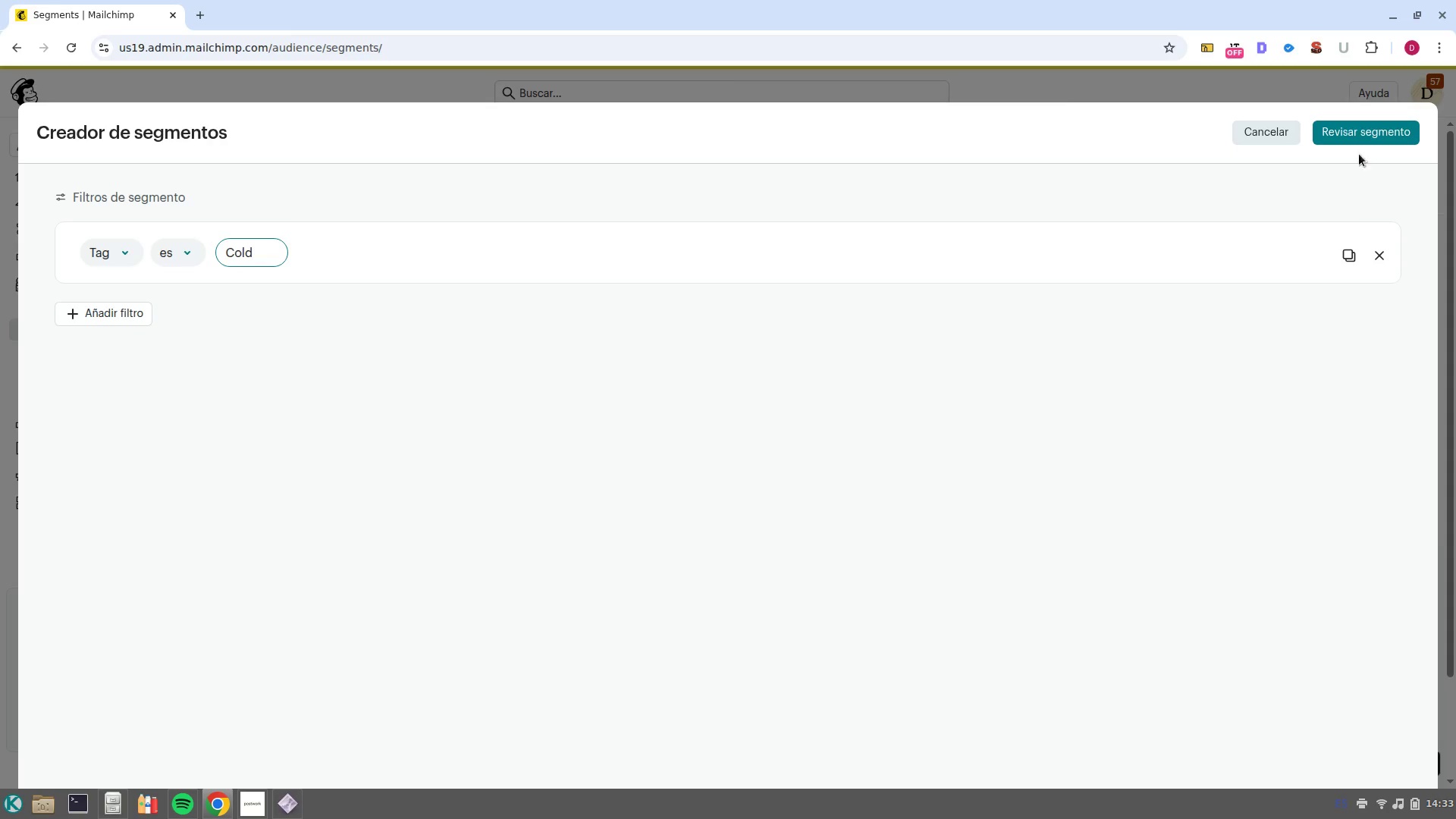 
left_click([1354, 140])
 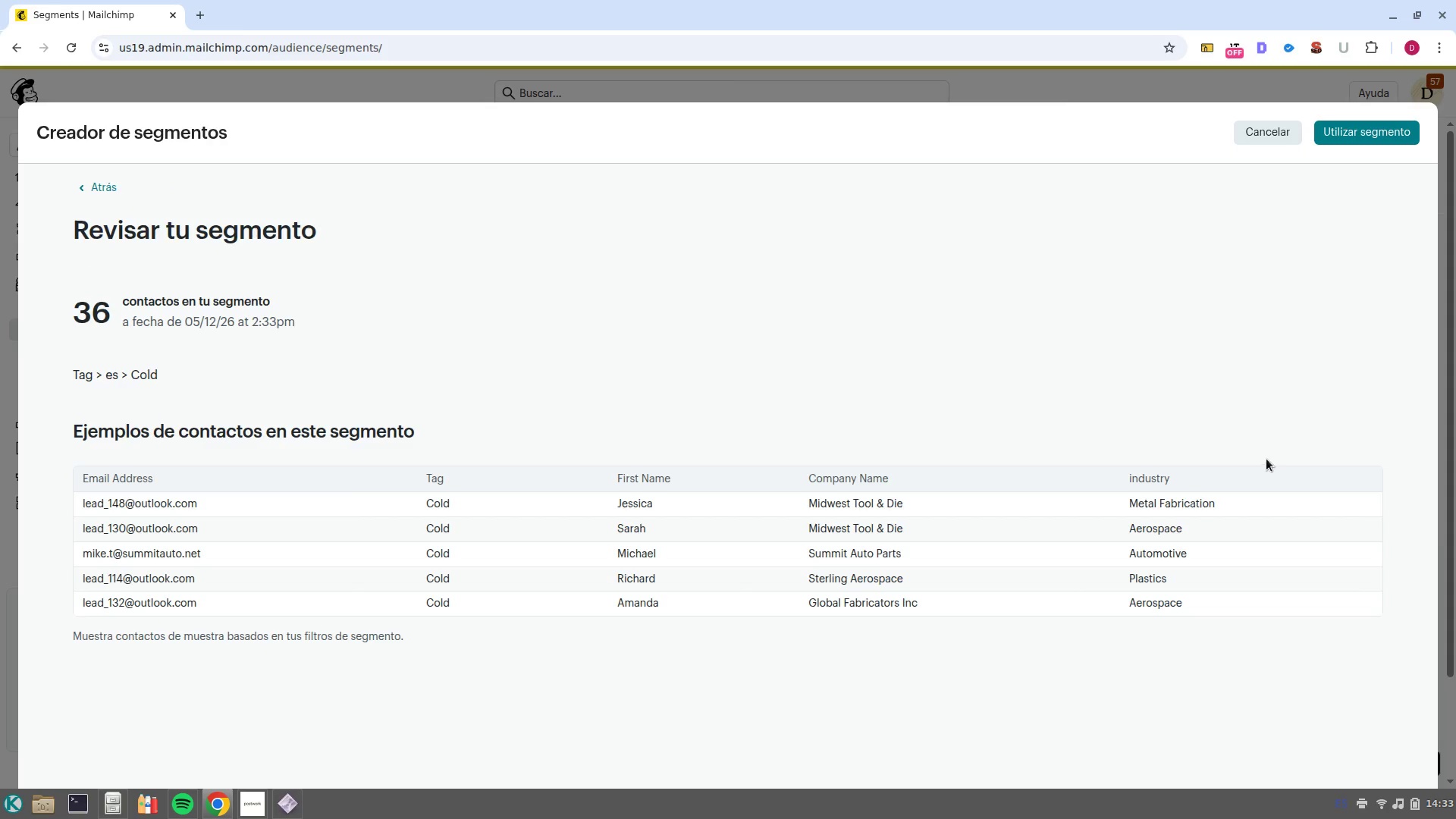 
left_click([1347, 139])
 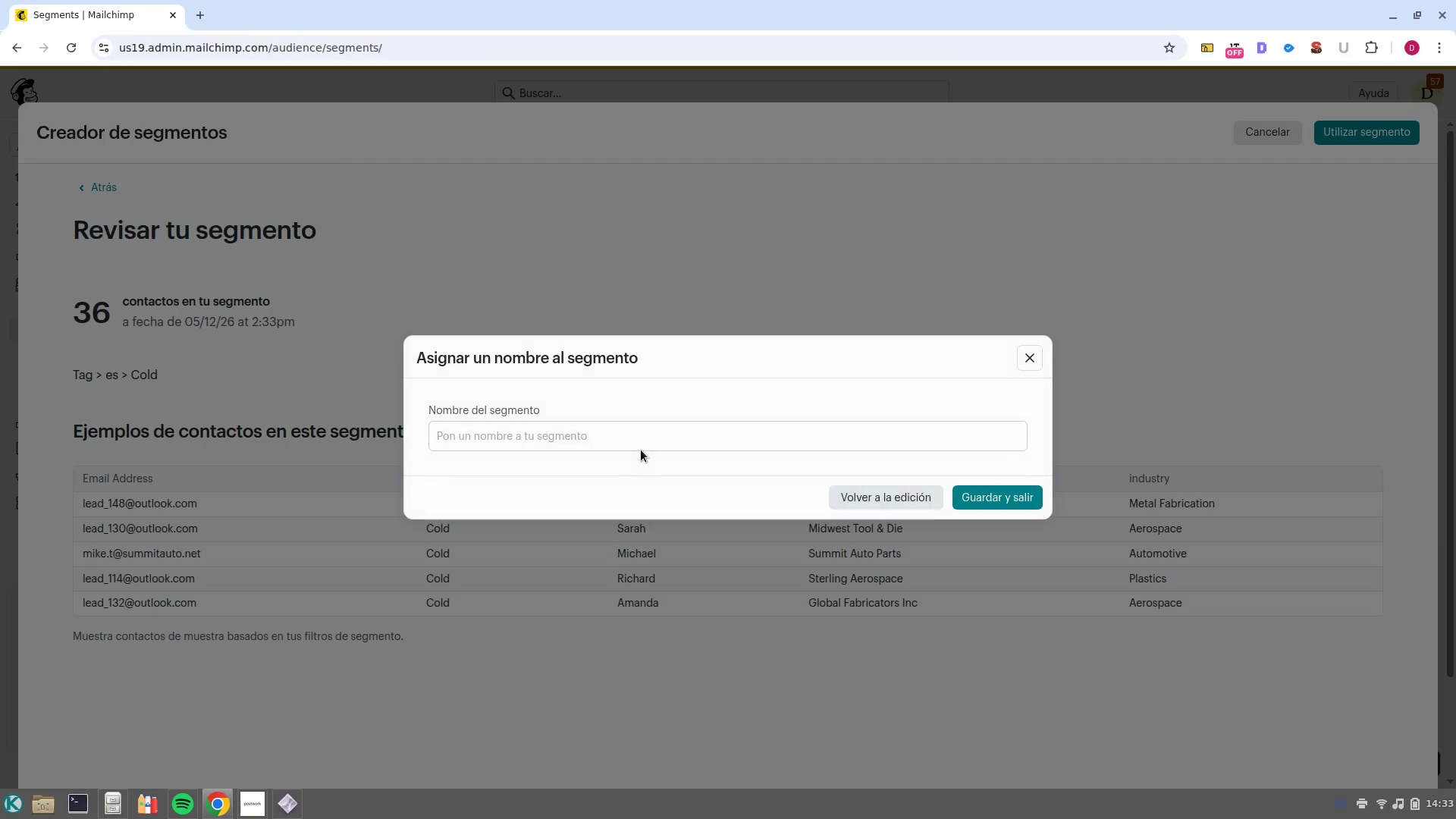 
left_click([641, 450])
 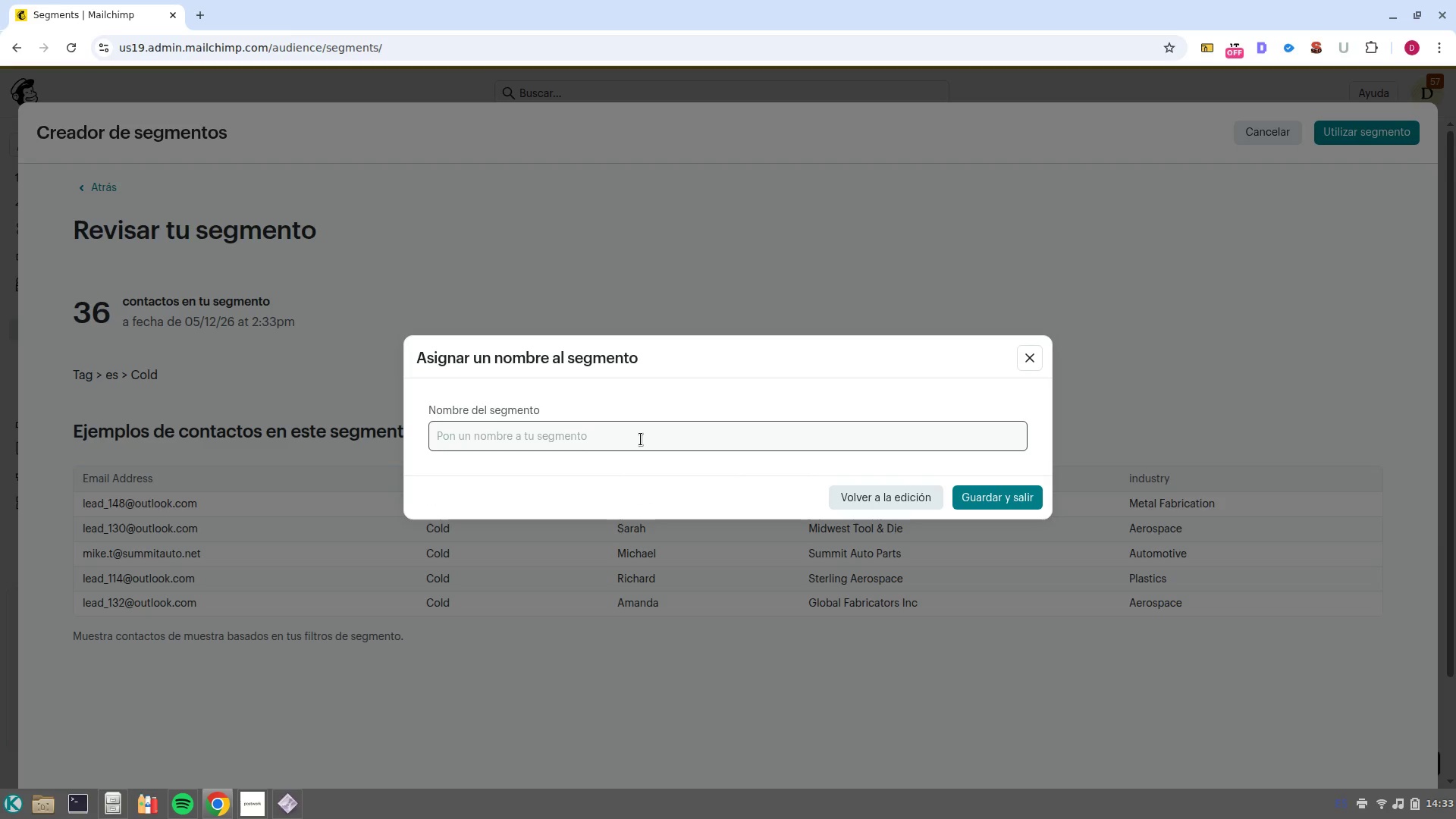 
left_click([641, 439])
 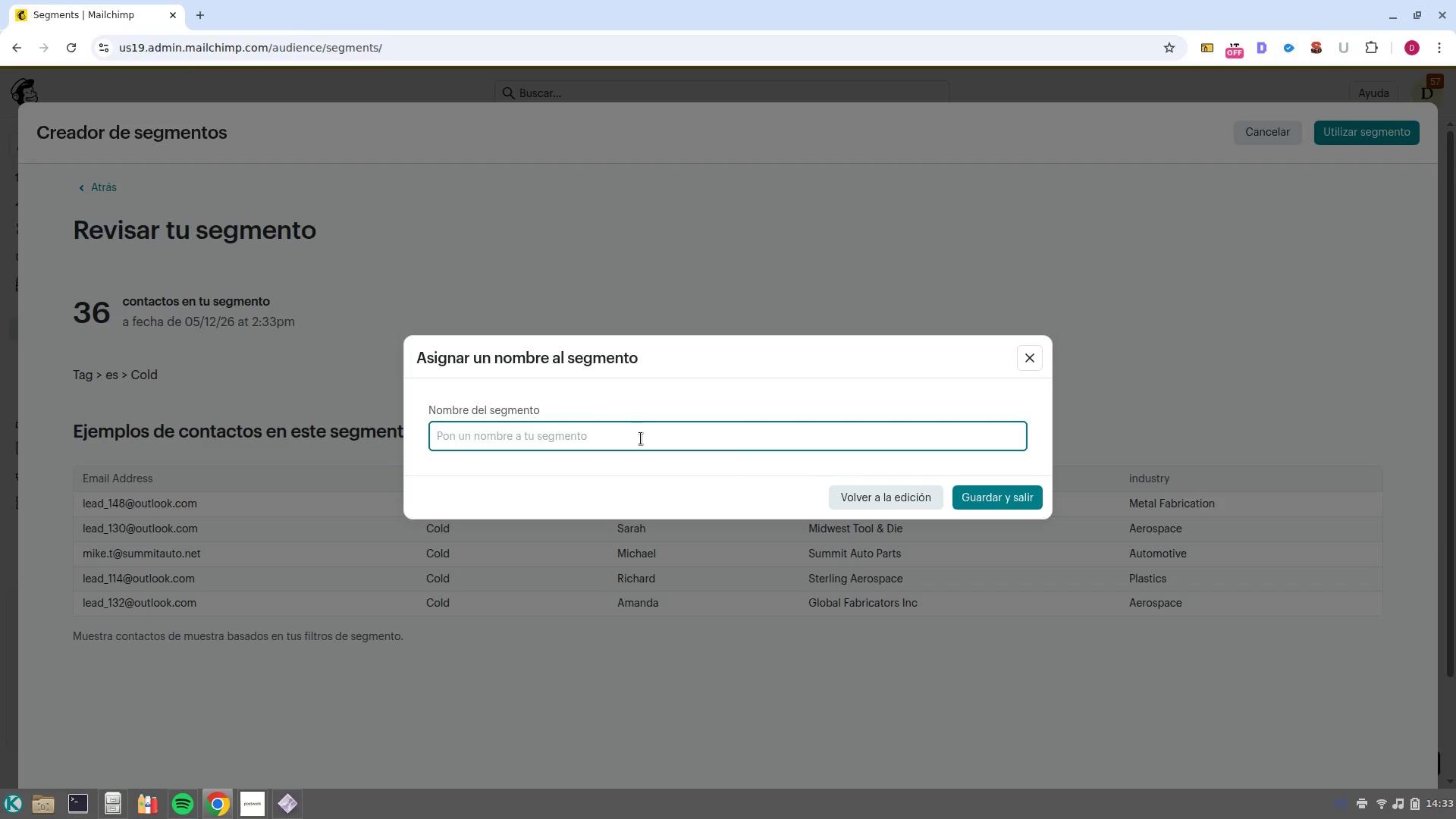 
type(Re/engagment)
key(NumpadEnter)